 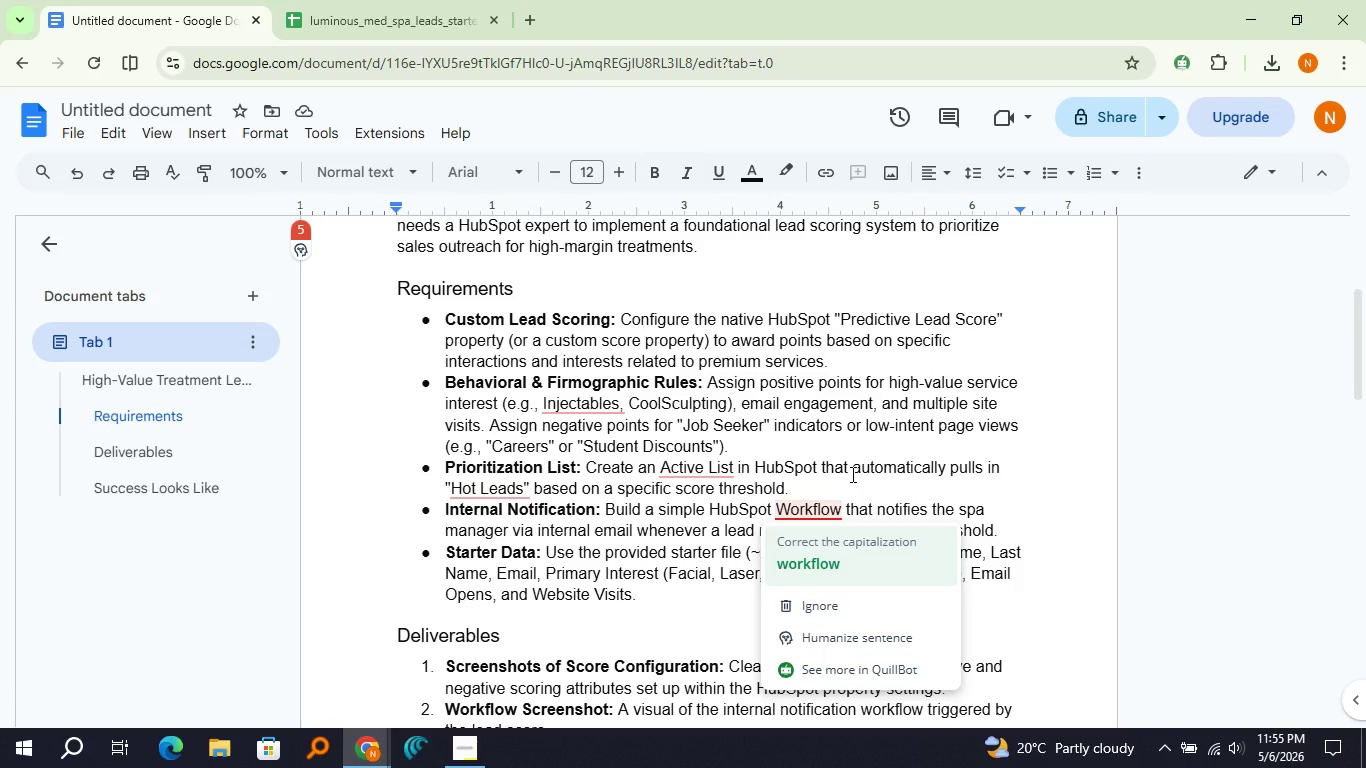 
mouse_move([796, 424])
 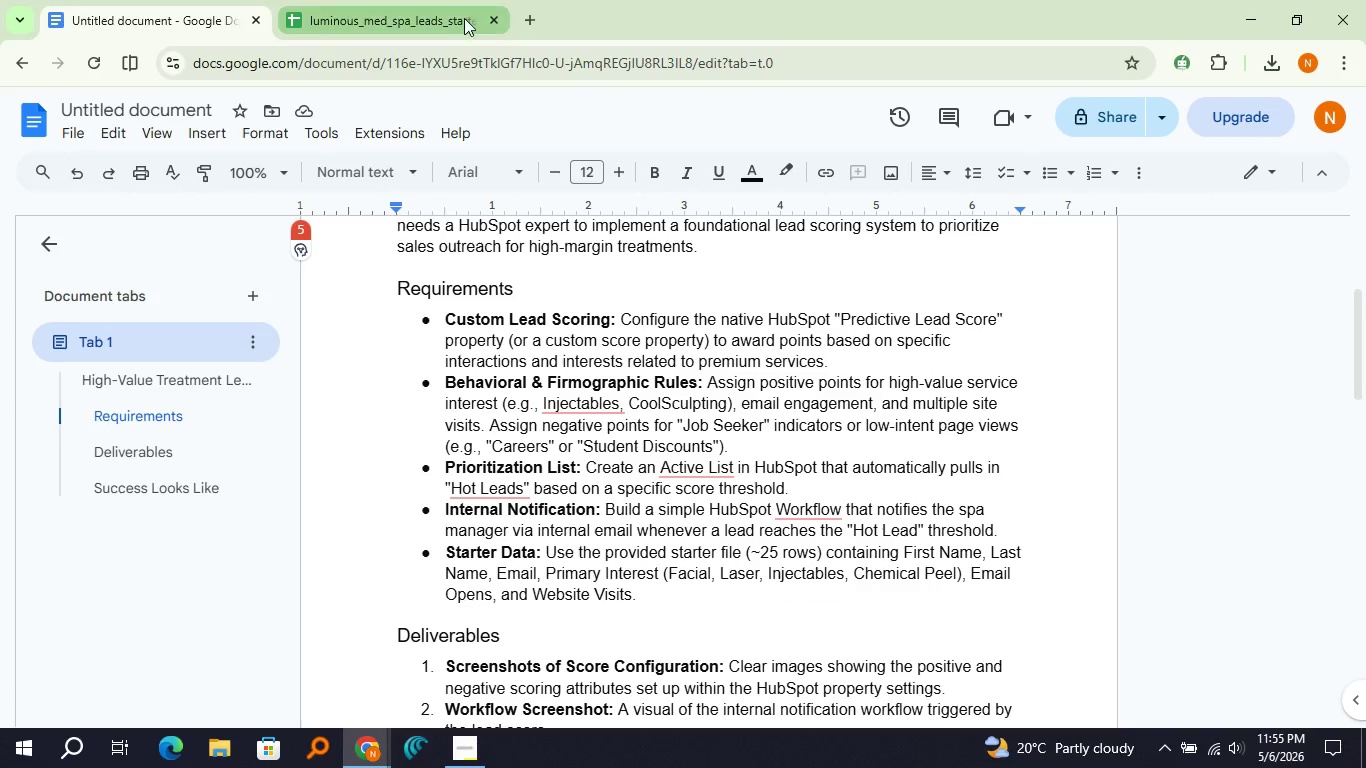 
left_click([462, 18])
 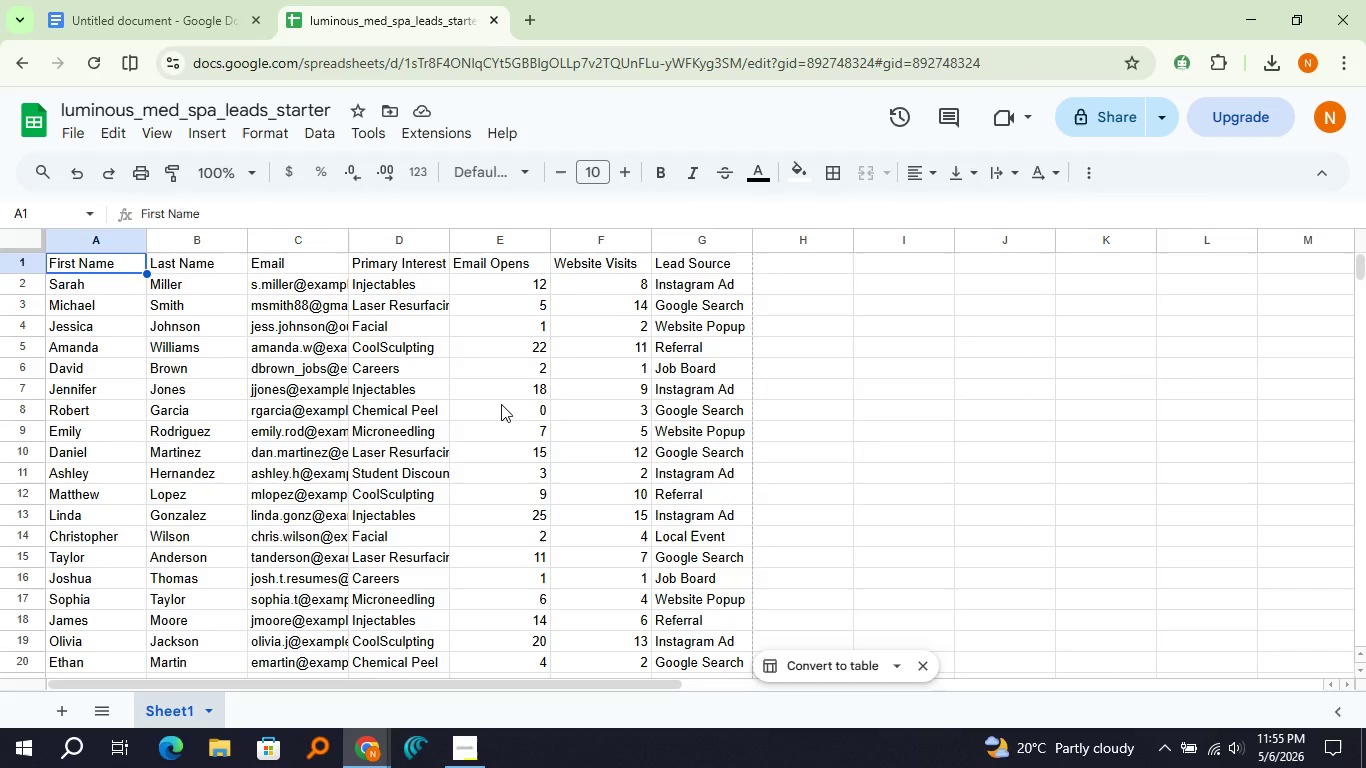 
wait(8.09)
 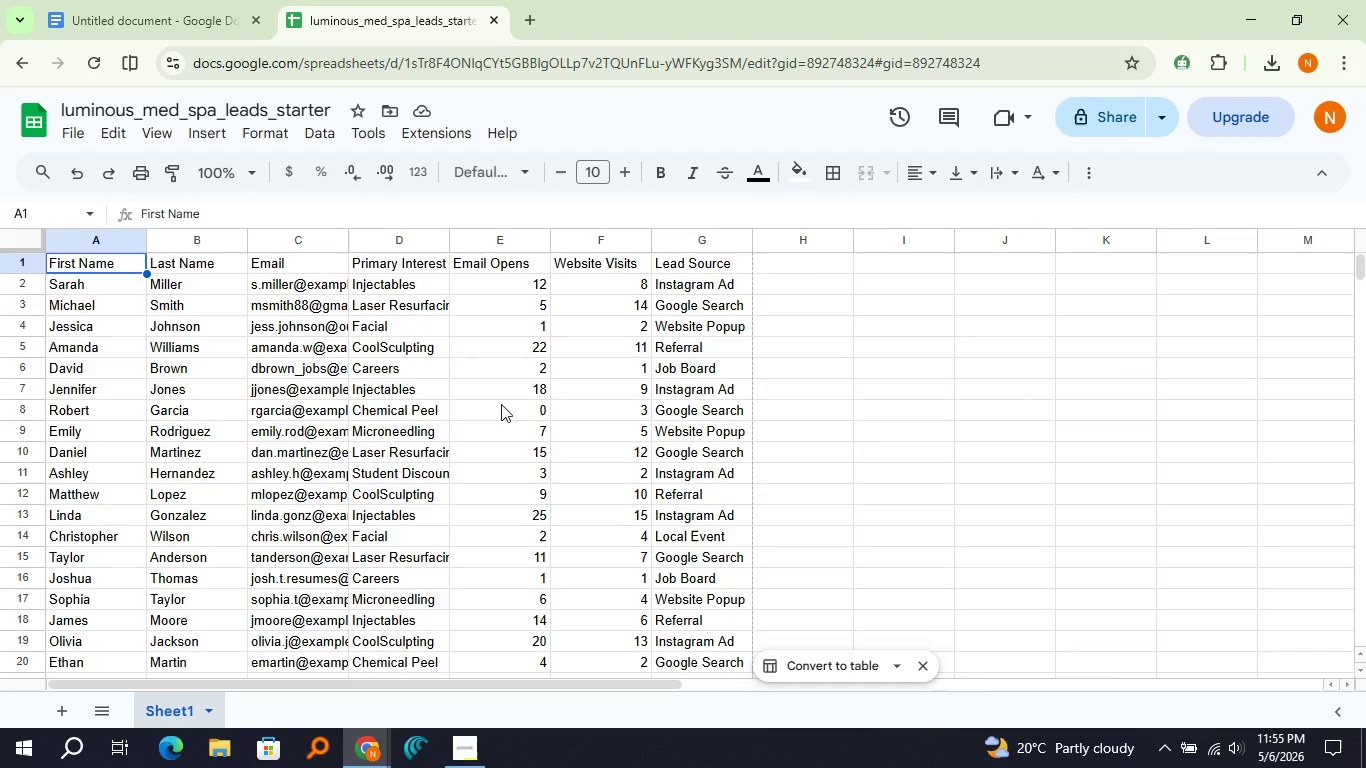 
scroll: coordinate [501, 404], scroll_direction: down, amount: 2.0
 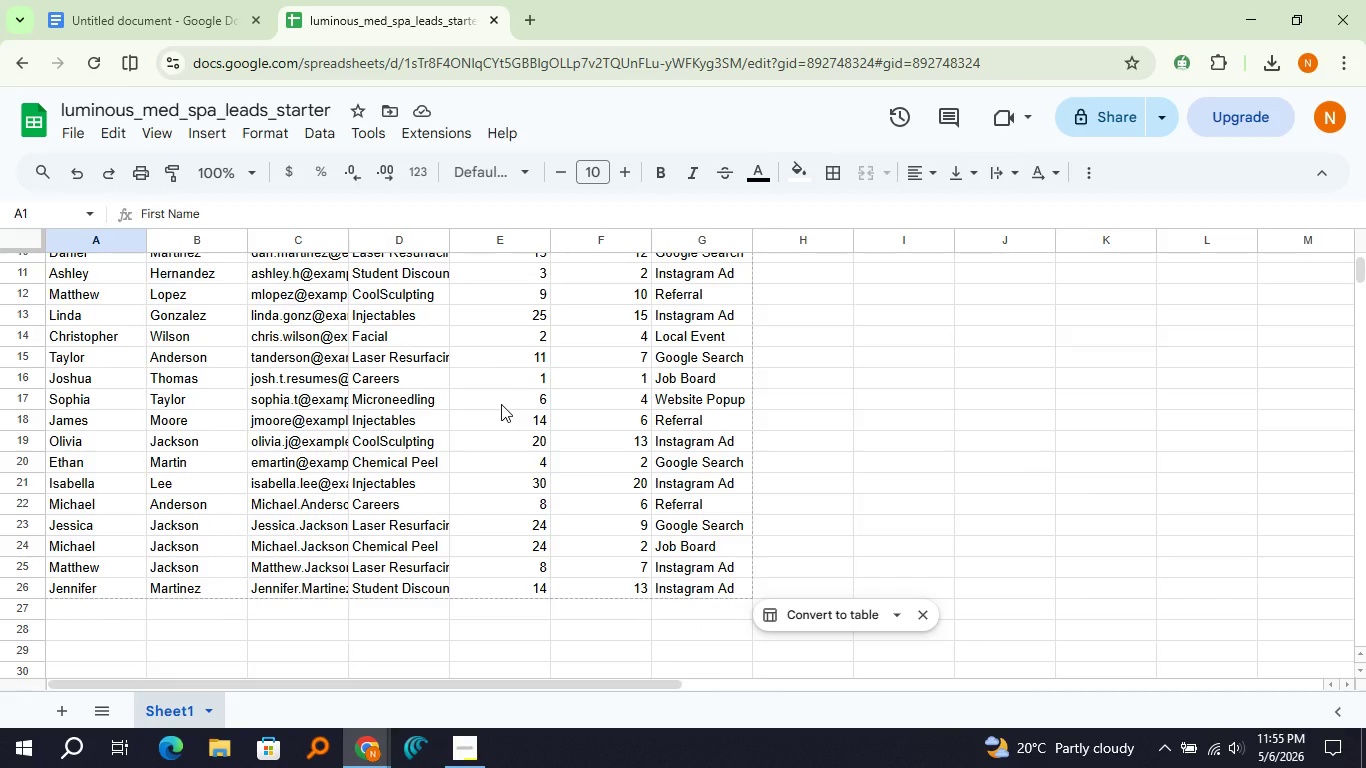 
scroll: coordinate [501, 404], scroll_direction: up, amount: 1.0
 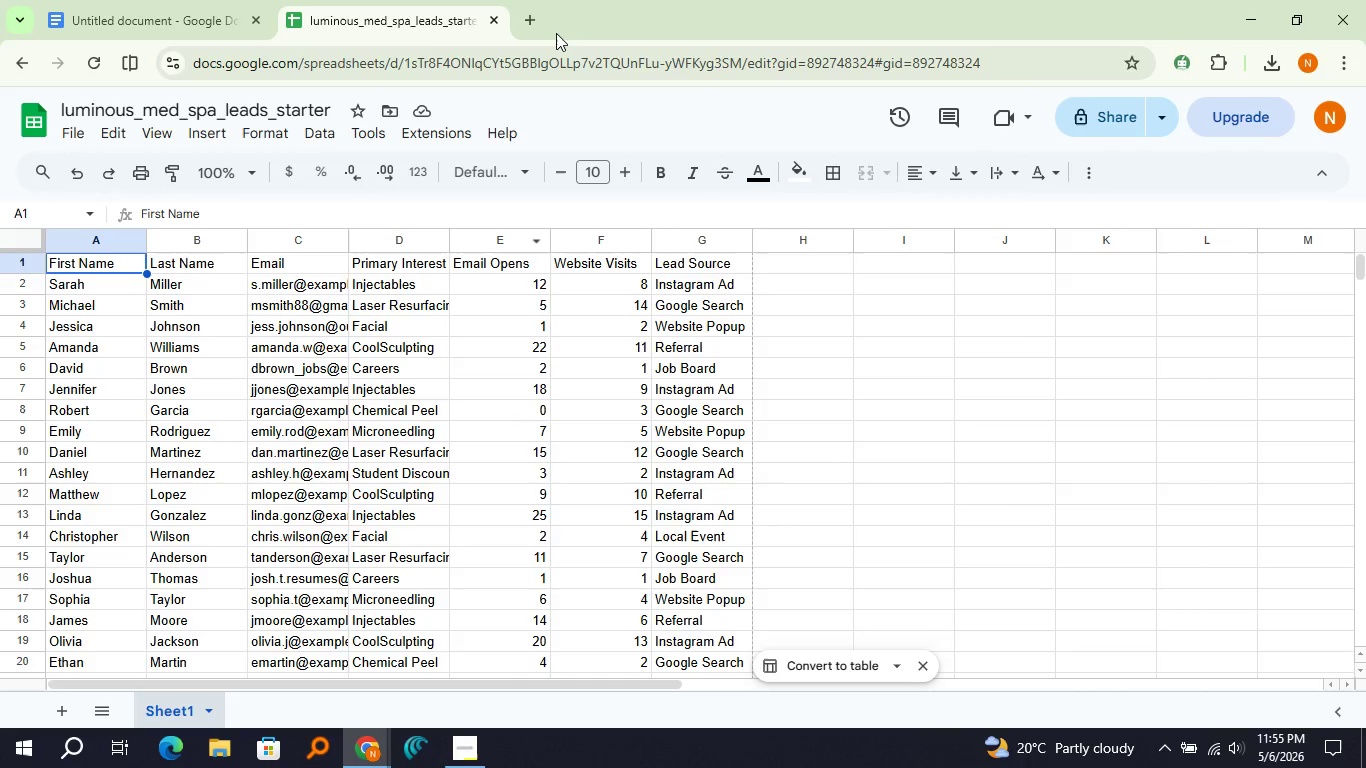 
left_click([240, 5])
 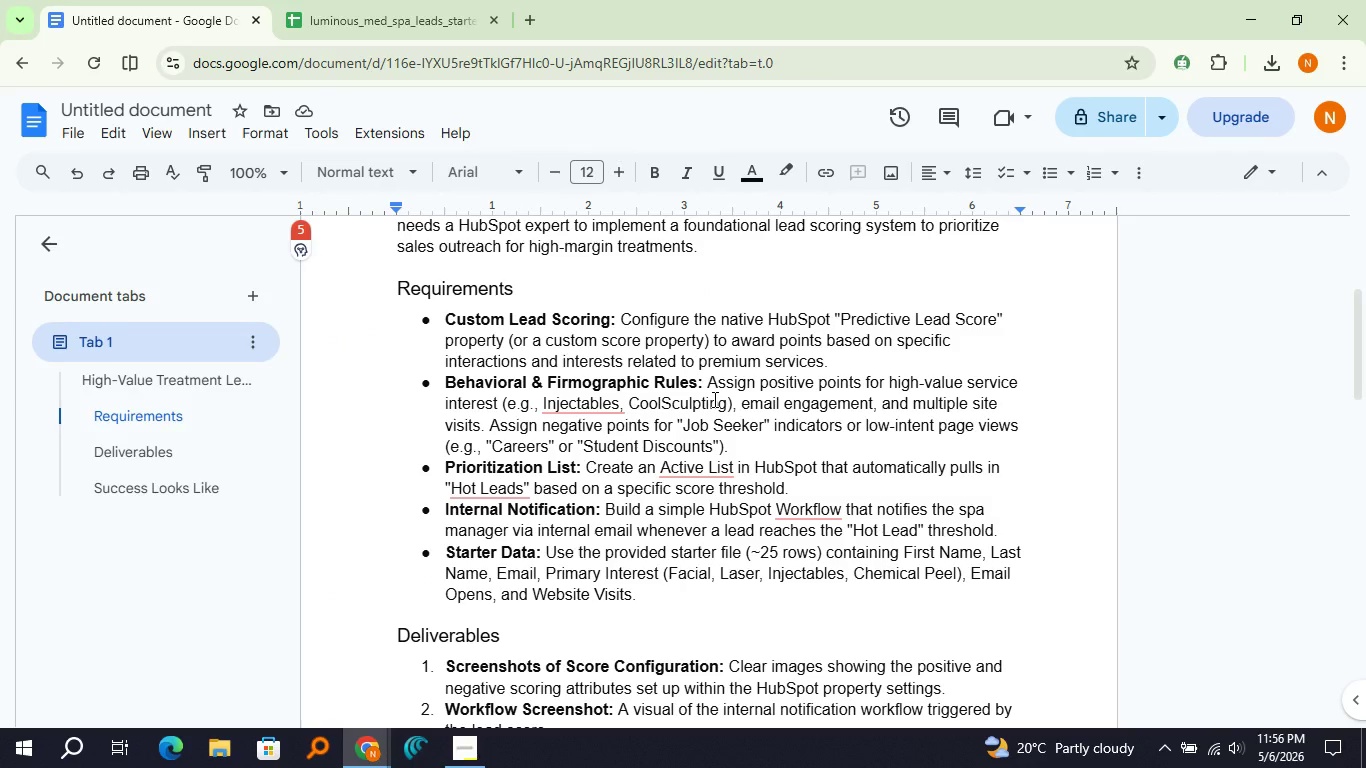 
wait(5.99)
 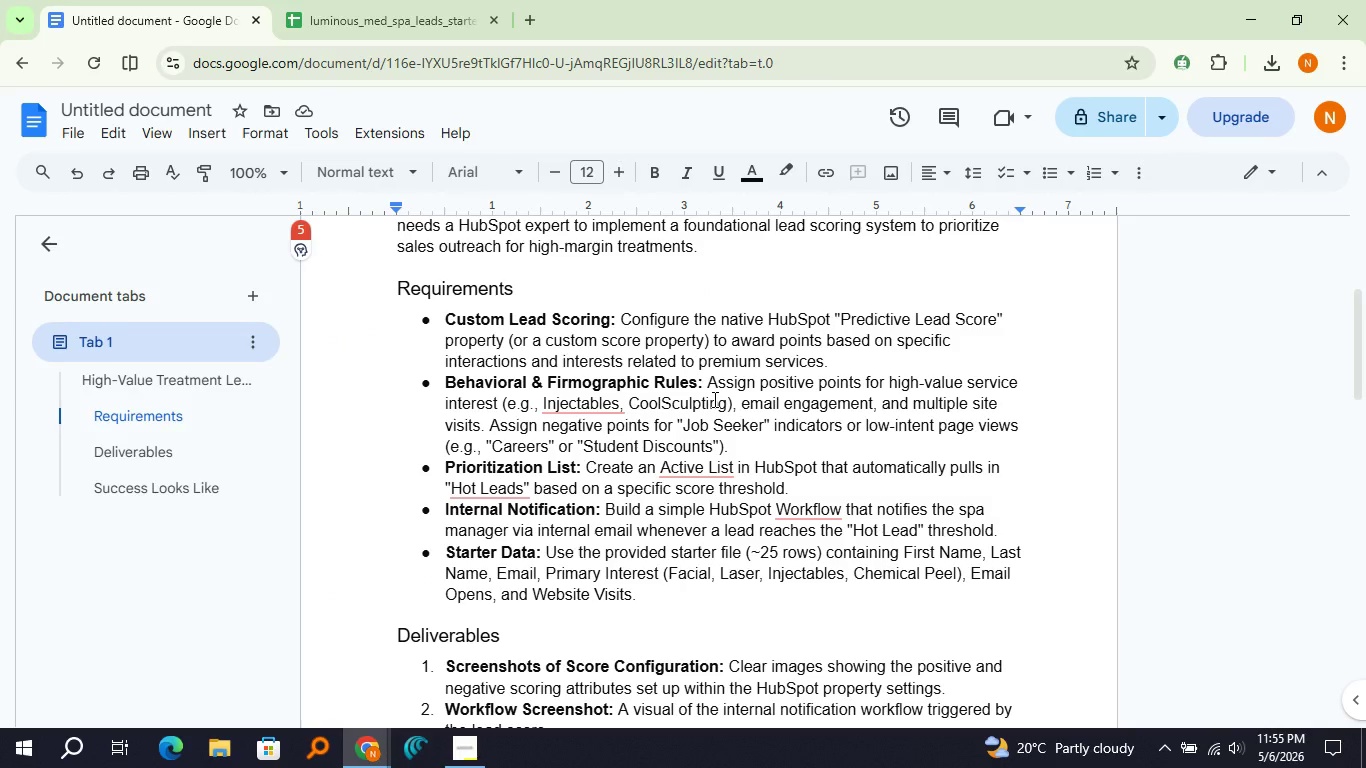 
left_click([418, 0])
 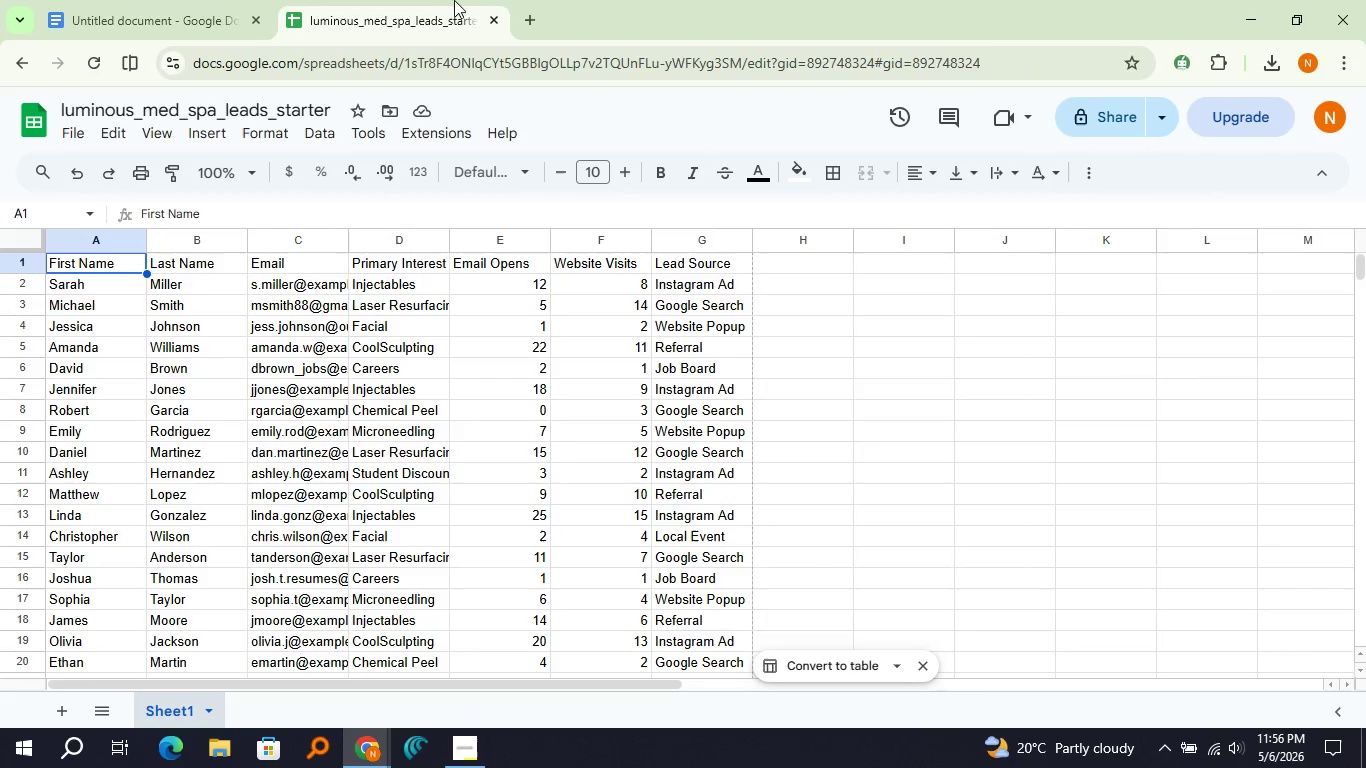 
left_click([134, 0])
 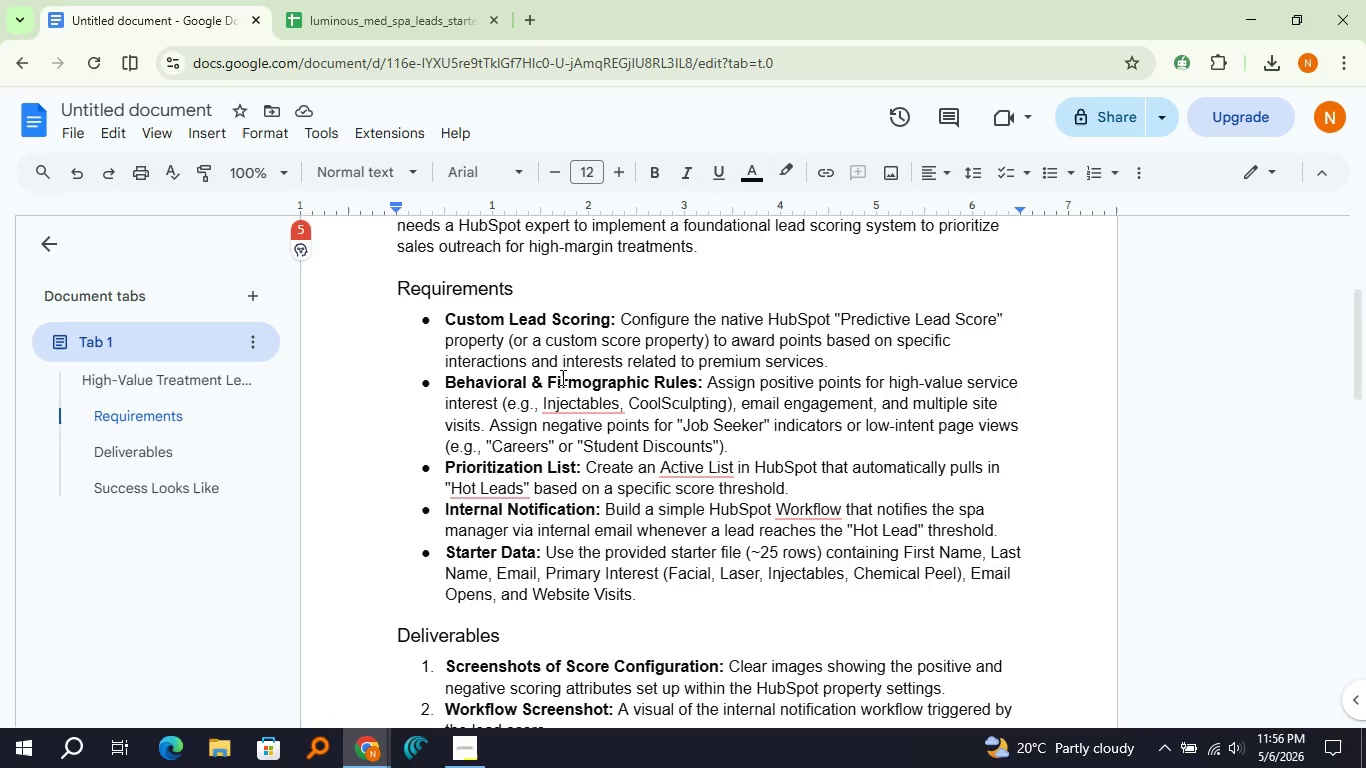 
wait(5.81)
 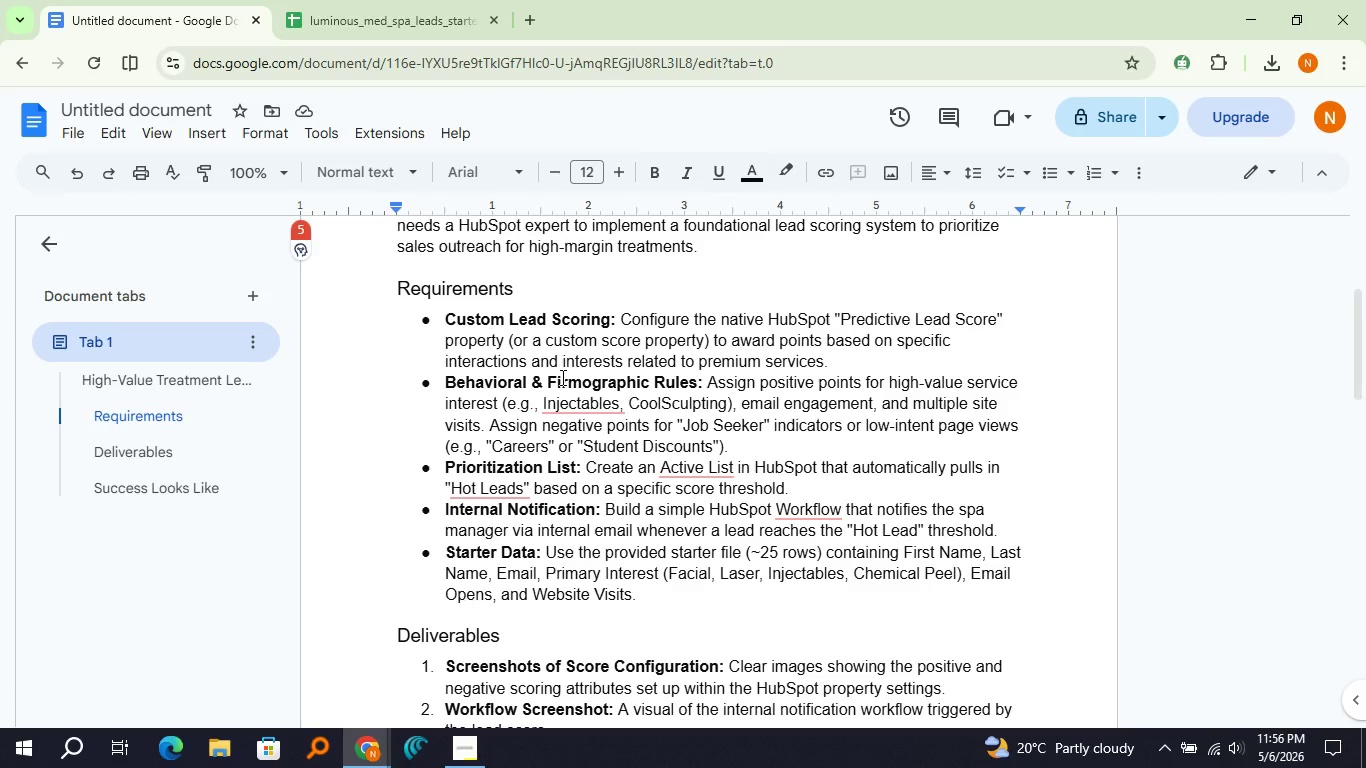 
scroll: coordinate [561, 377], scroll_direction: down, amount: 1.0
 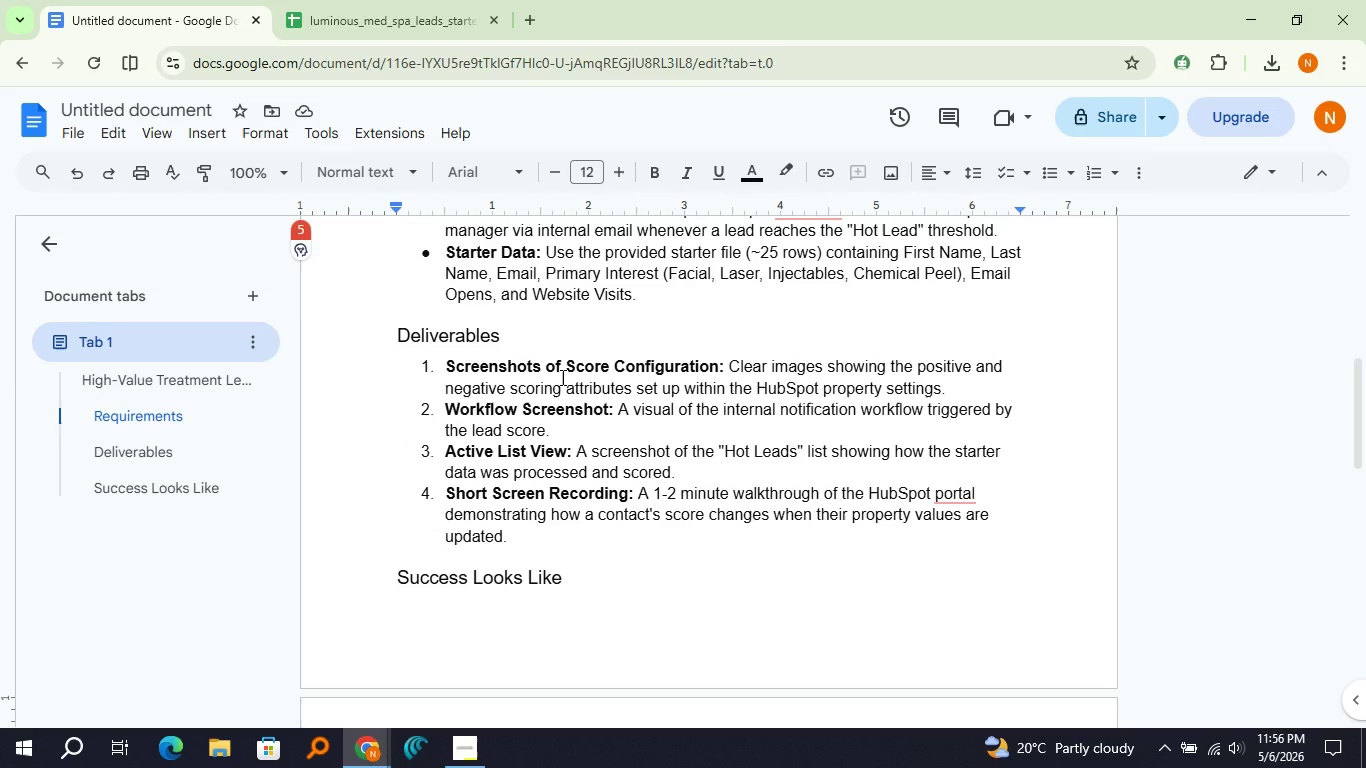 
left_click([530, 35])
 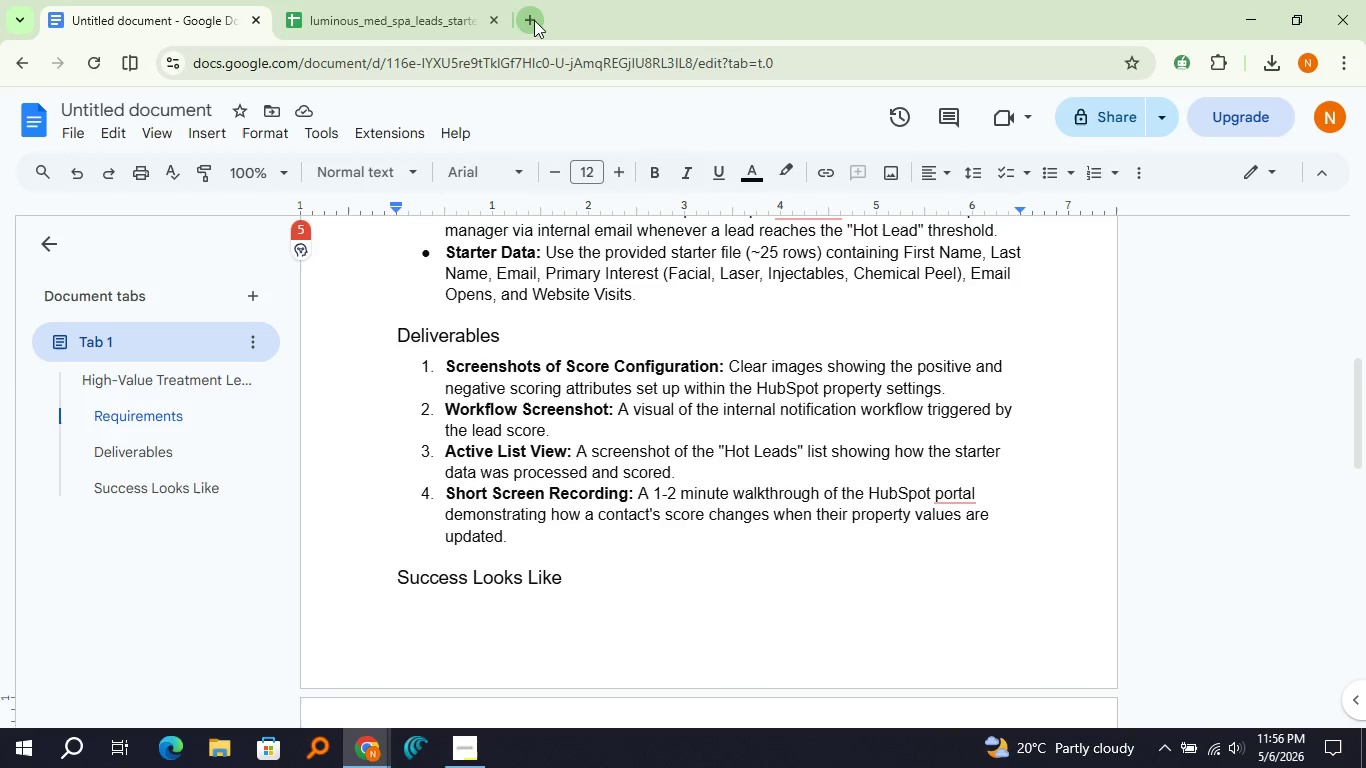 
left_click([534, 20])
 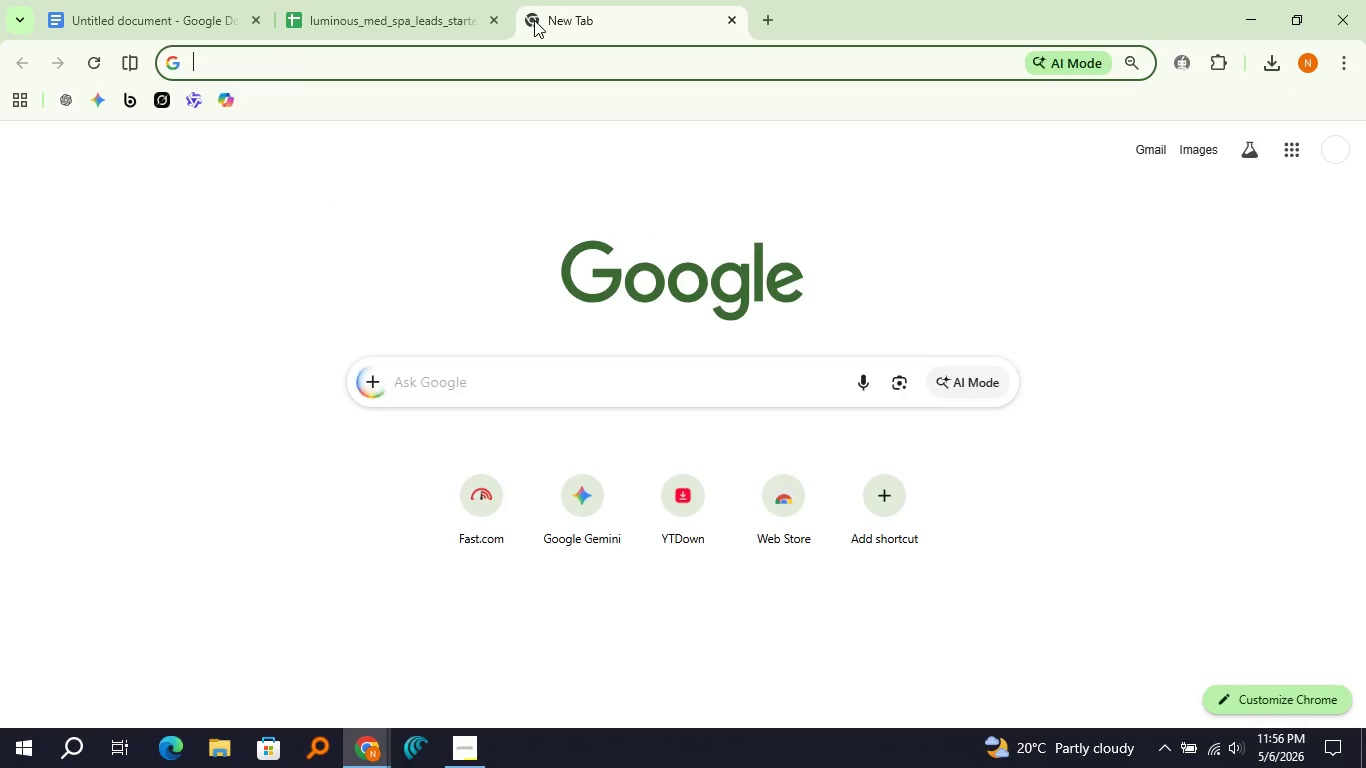 
key(H)
 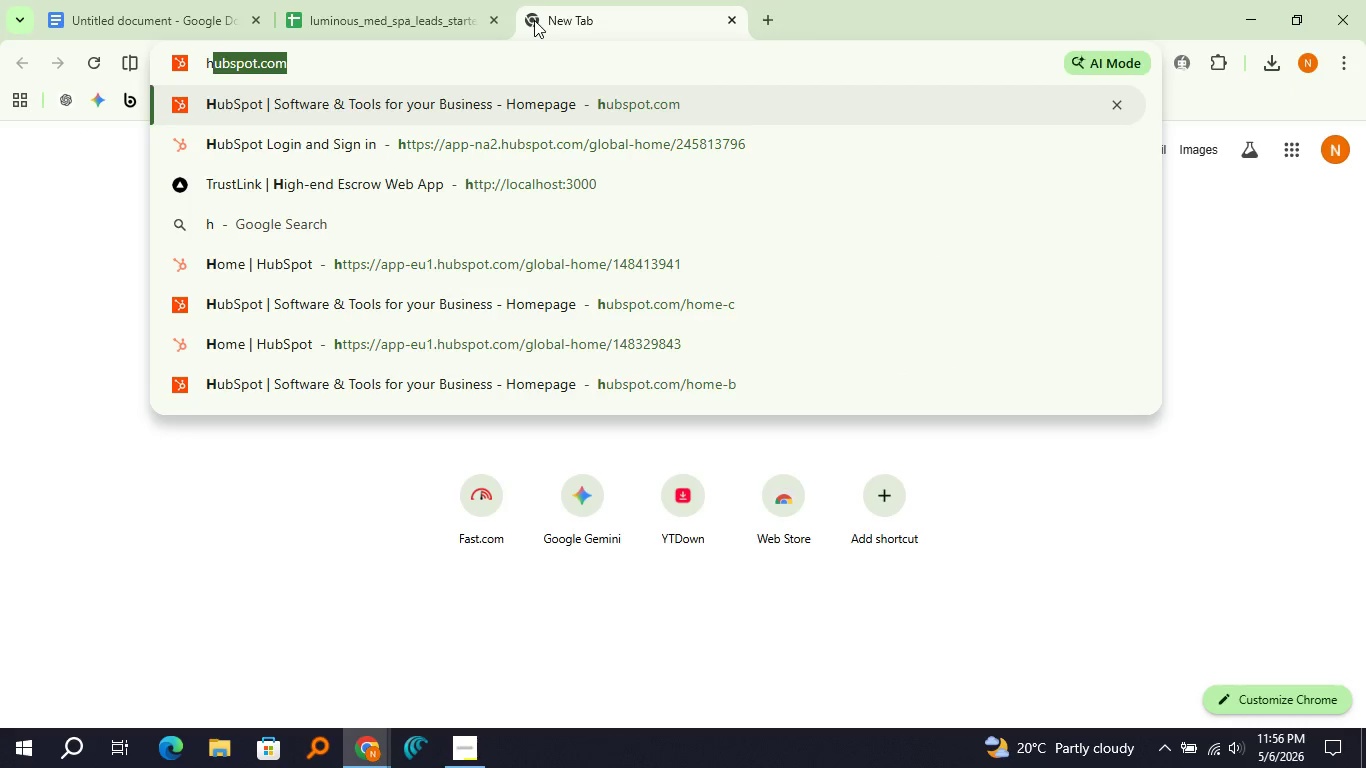 
key(Enter)
 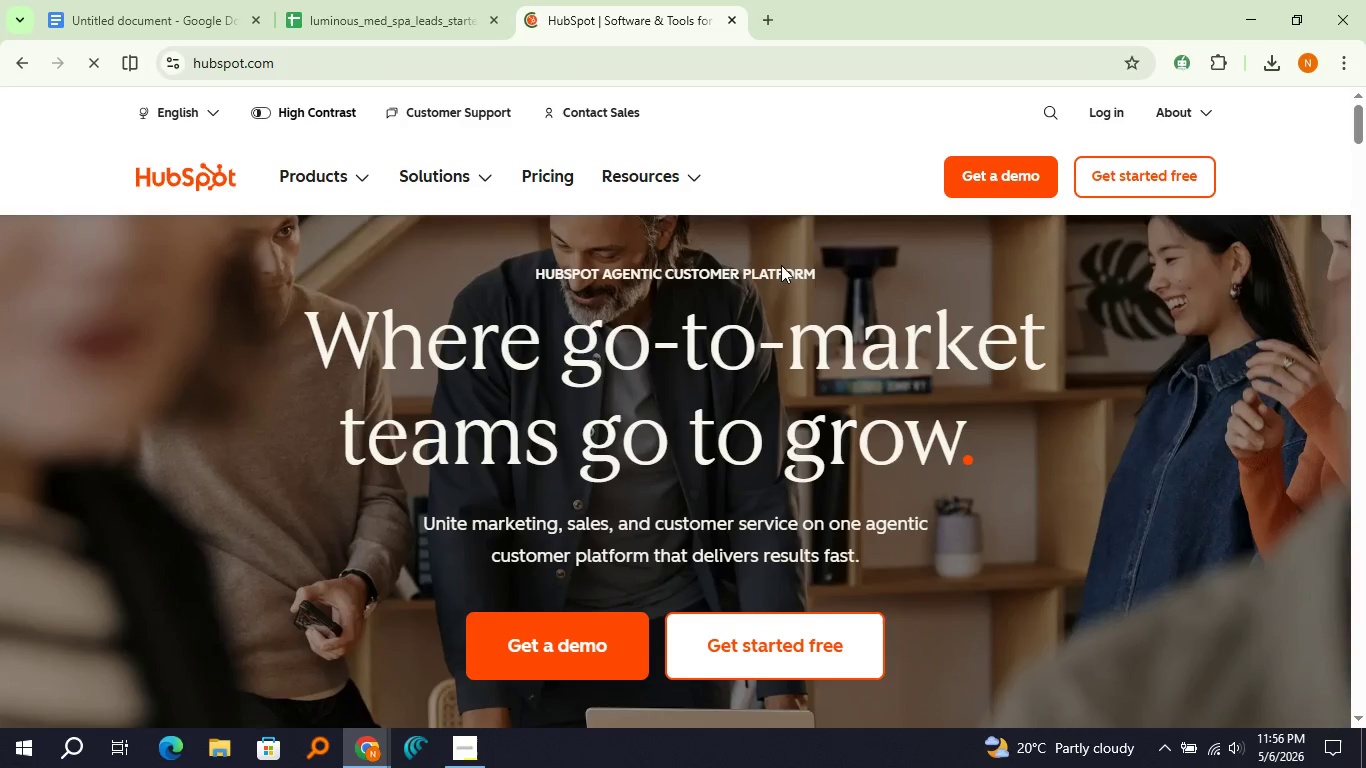 
wait(6.31)
 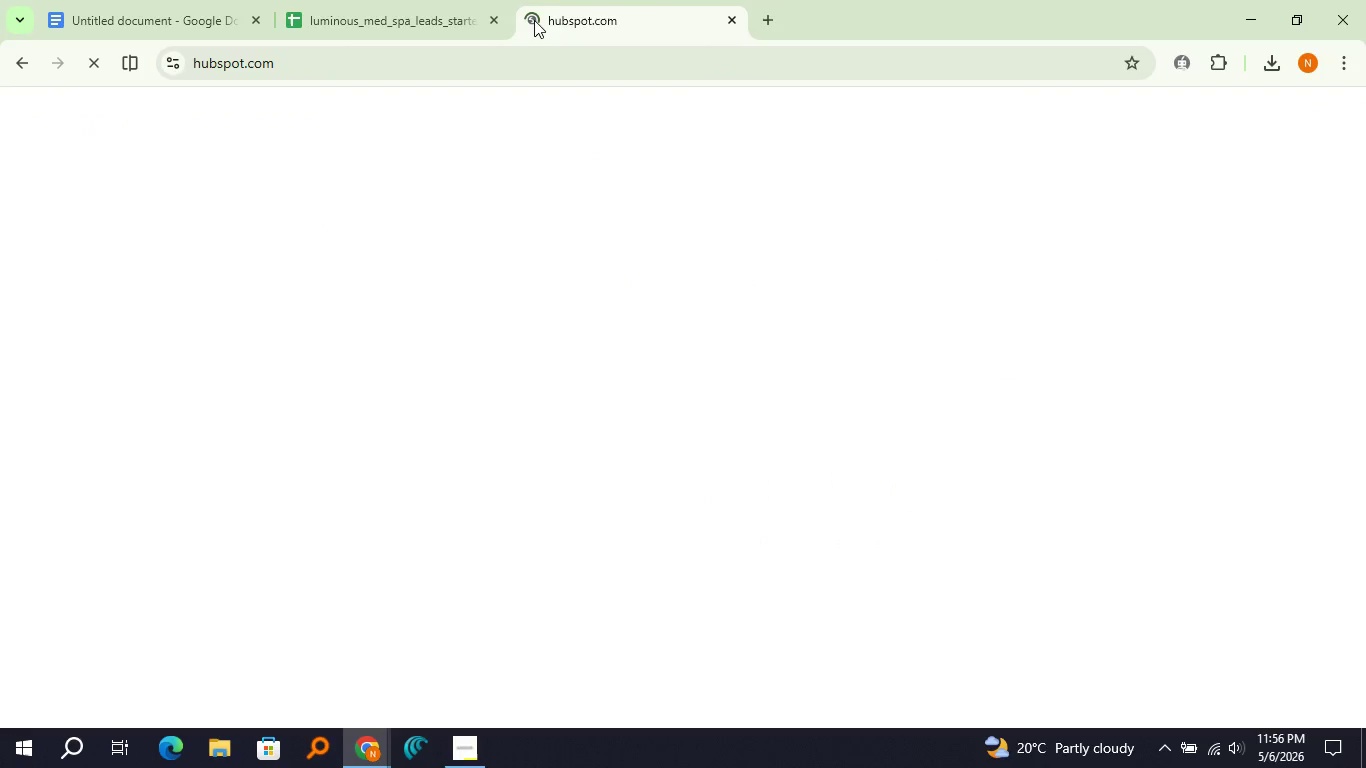 
left_click([1075, 111])
 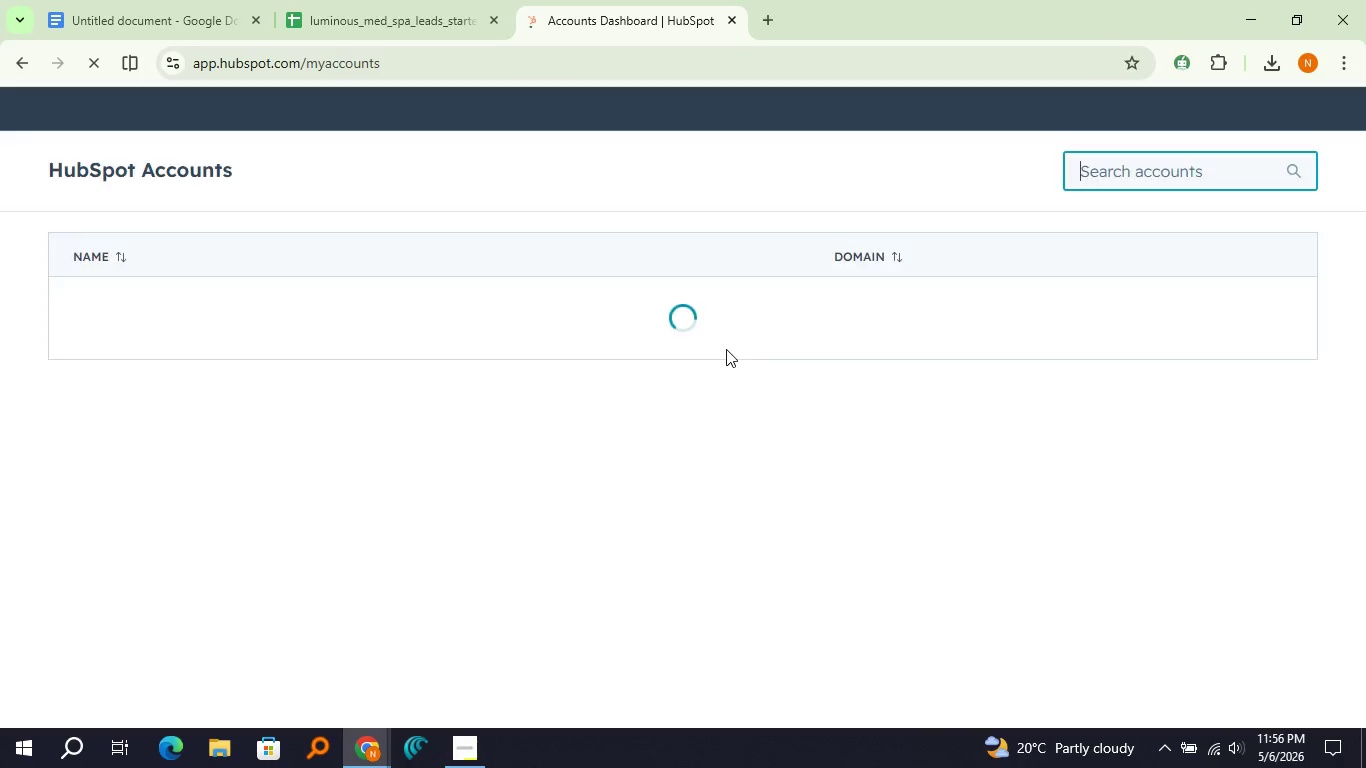 
wait(5.98)
 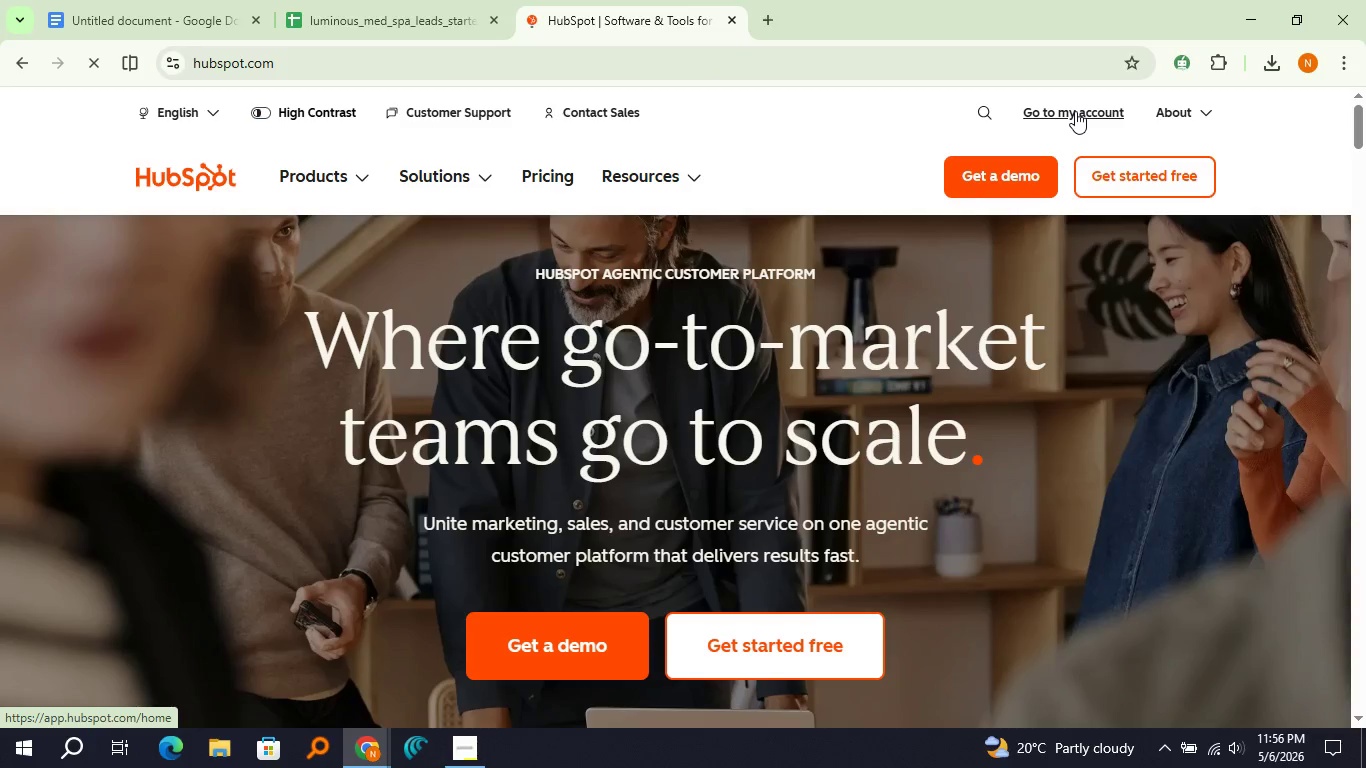 
left_click([142, 326])
 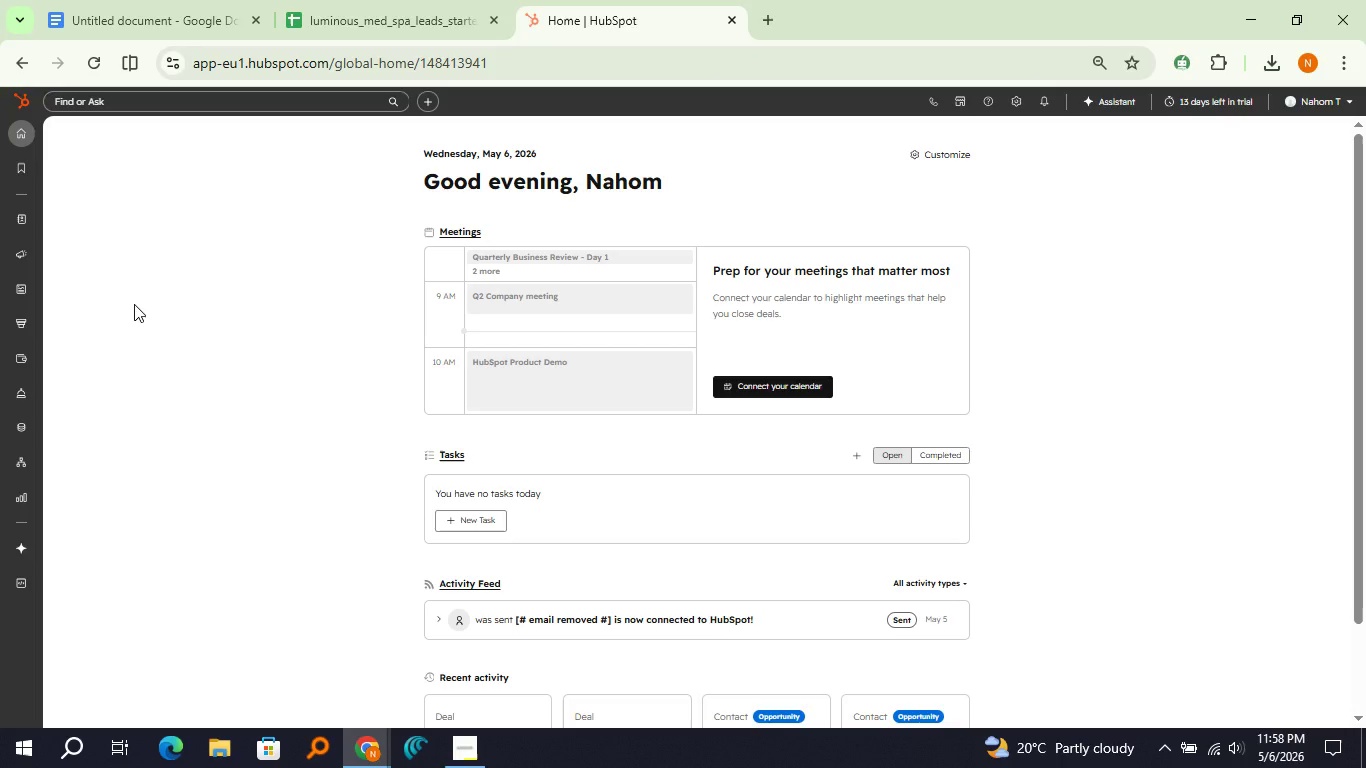 
wait(93.25)
 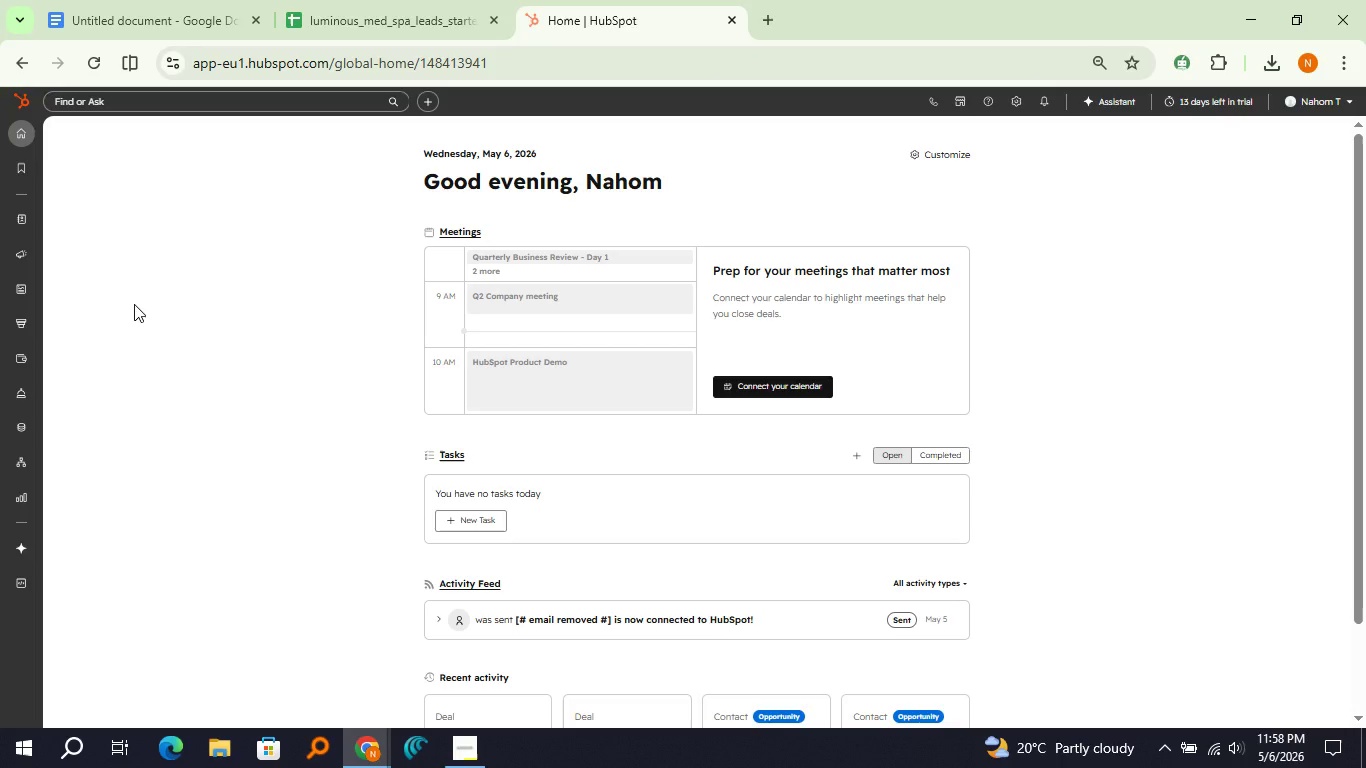 
left_click([1020, 107])
 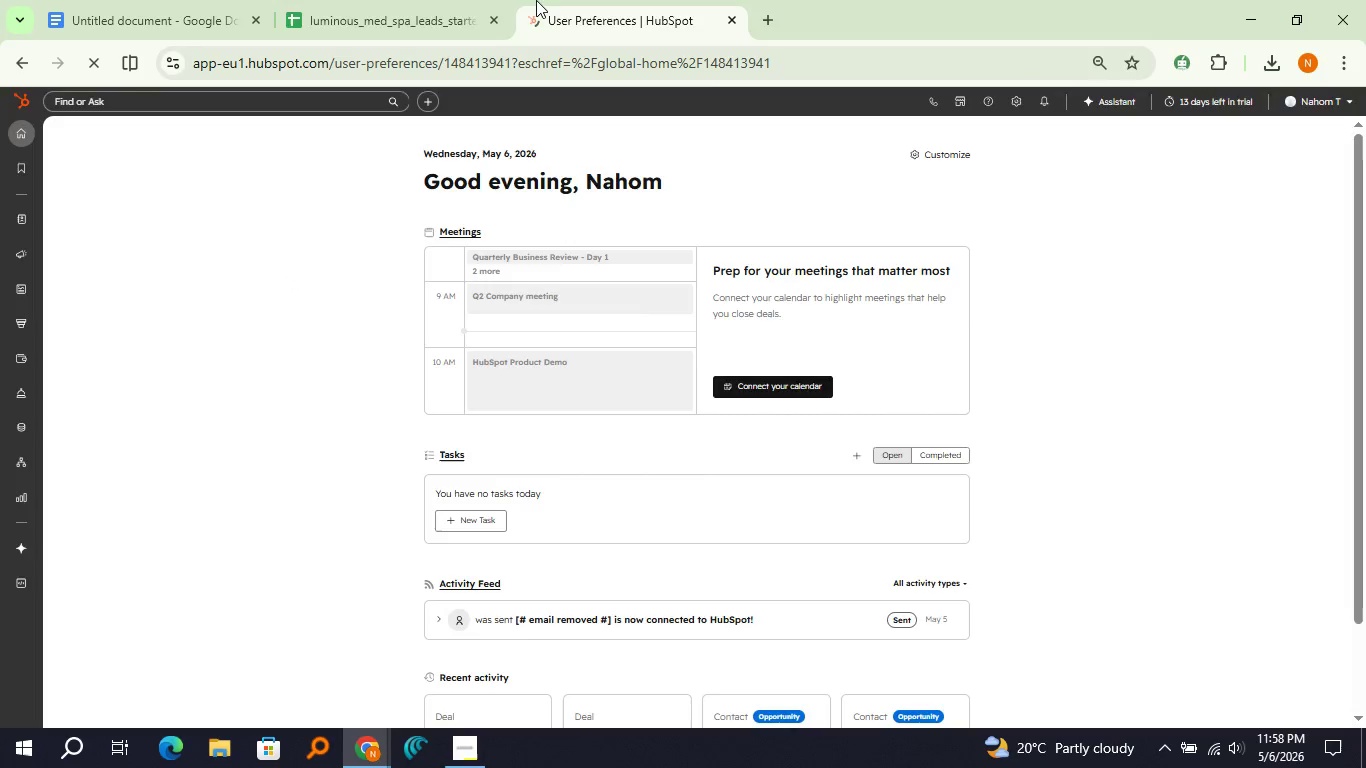 
left_click([383, 0])
 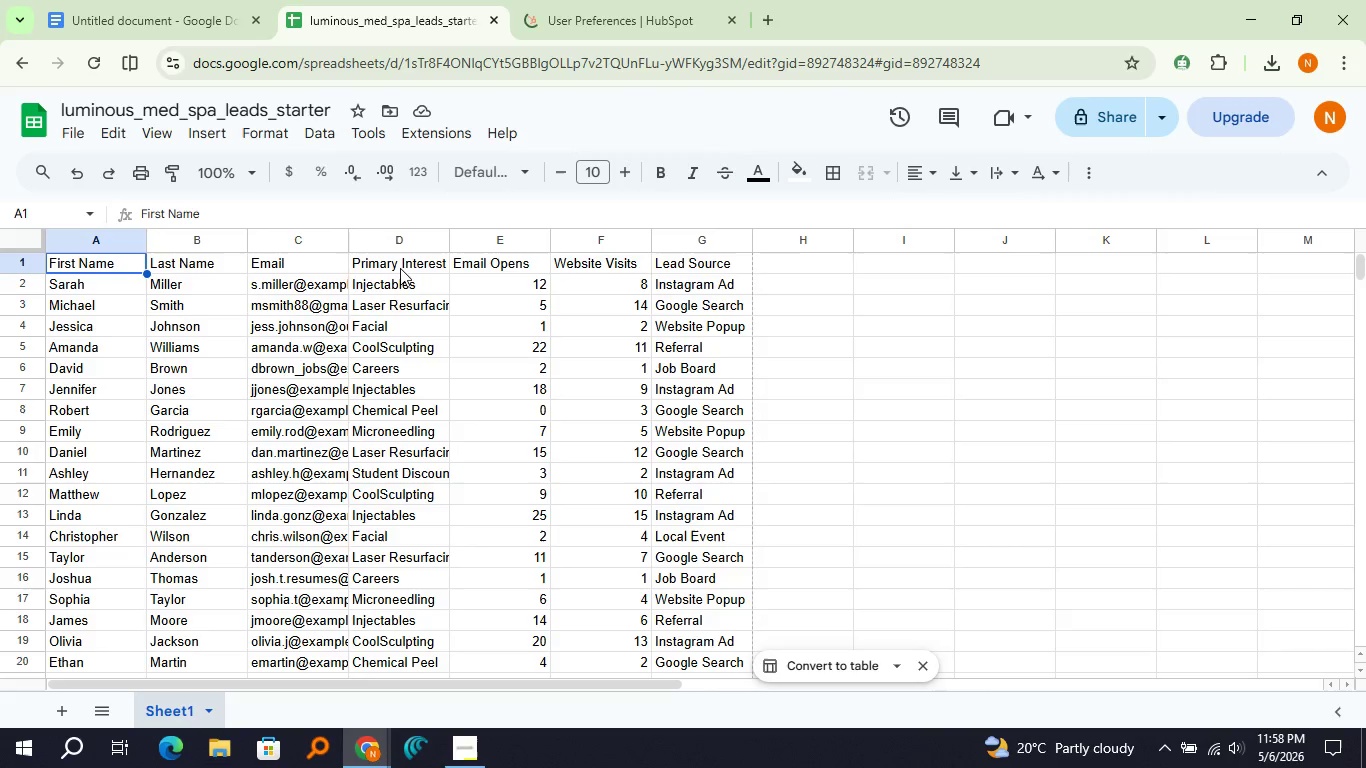 
left_click([402, 261])
 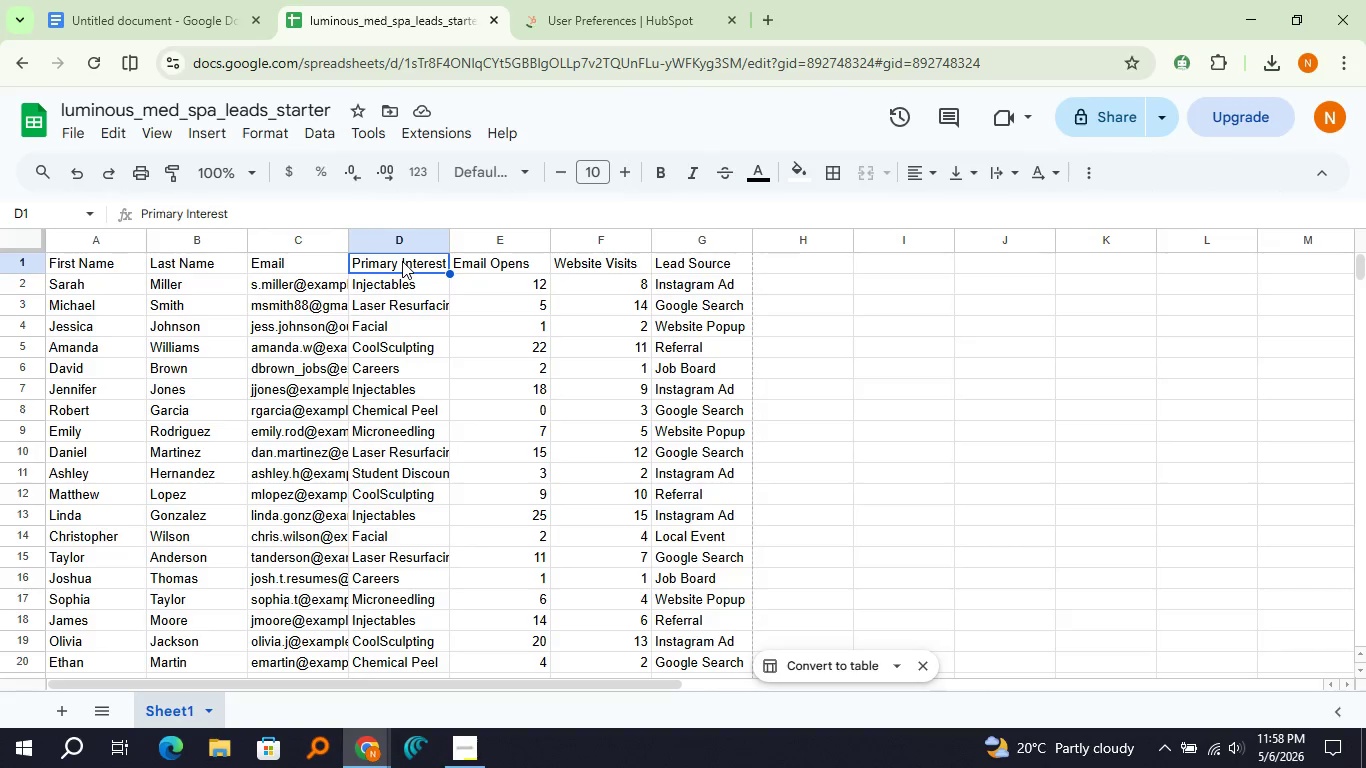 
right_click([402, 261])
 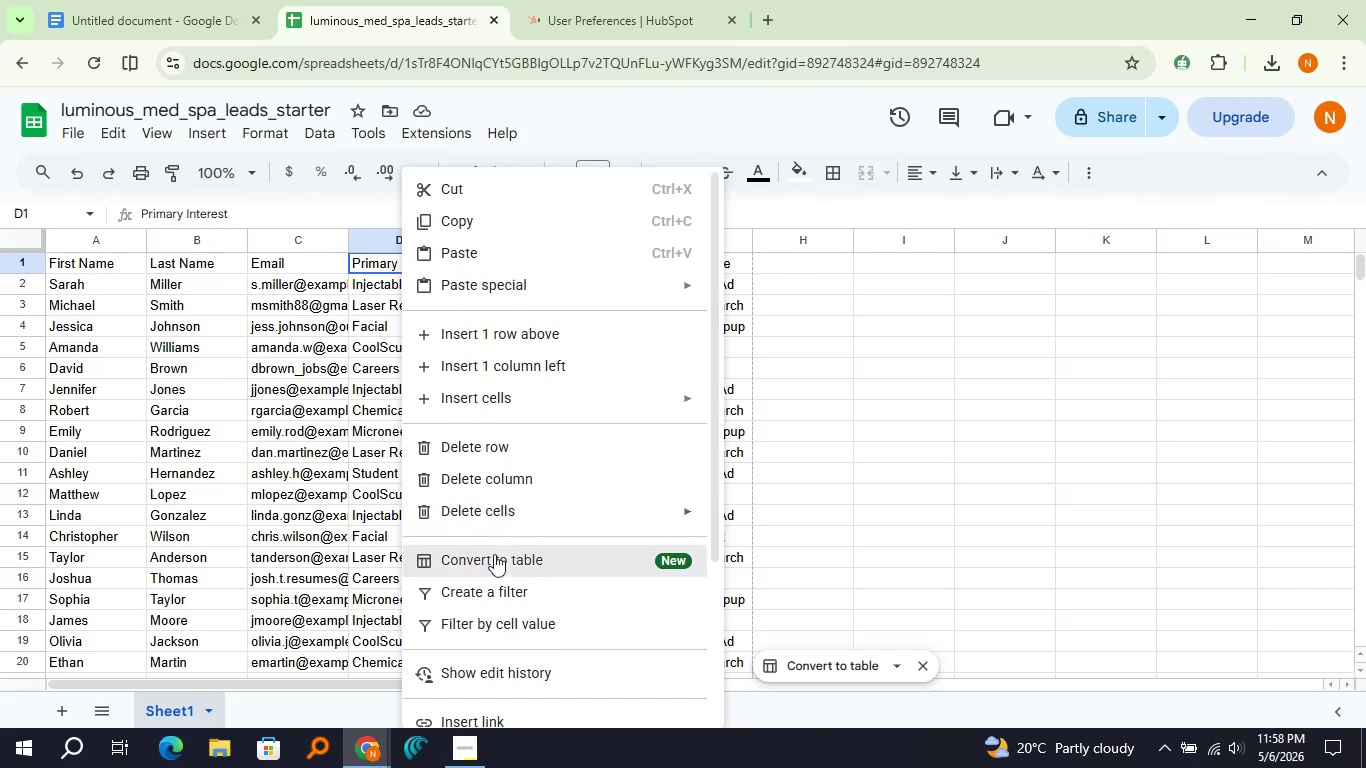 
left_click([503, 585])
 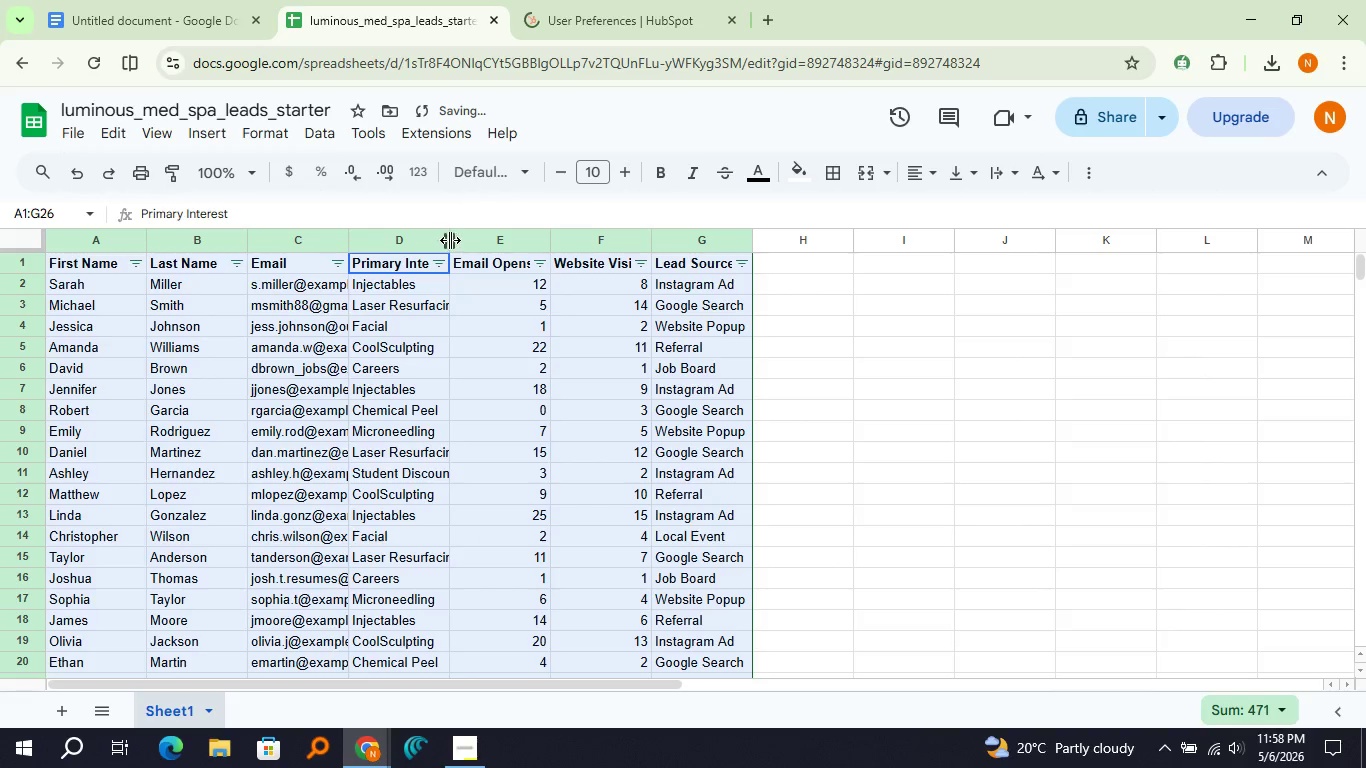 
double_click([450, 240])
 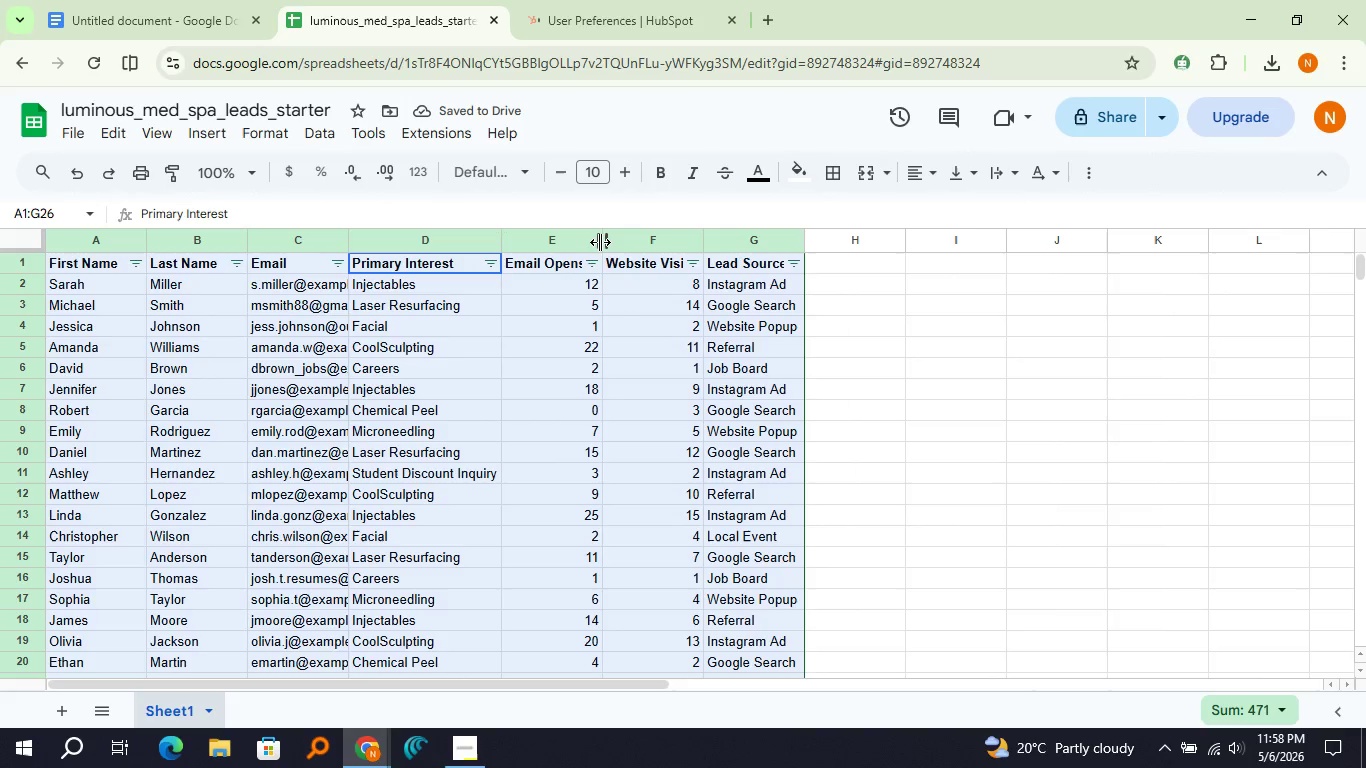 
wait(5.52)
 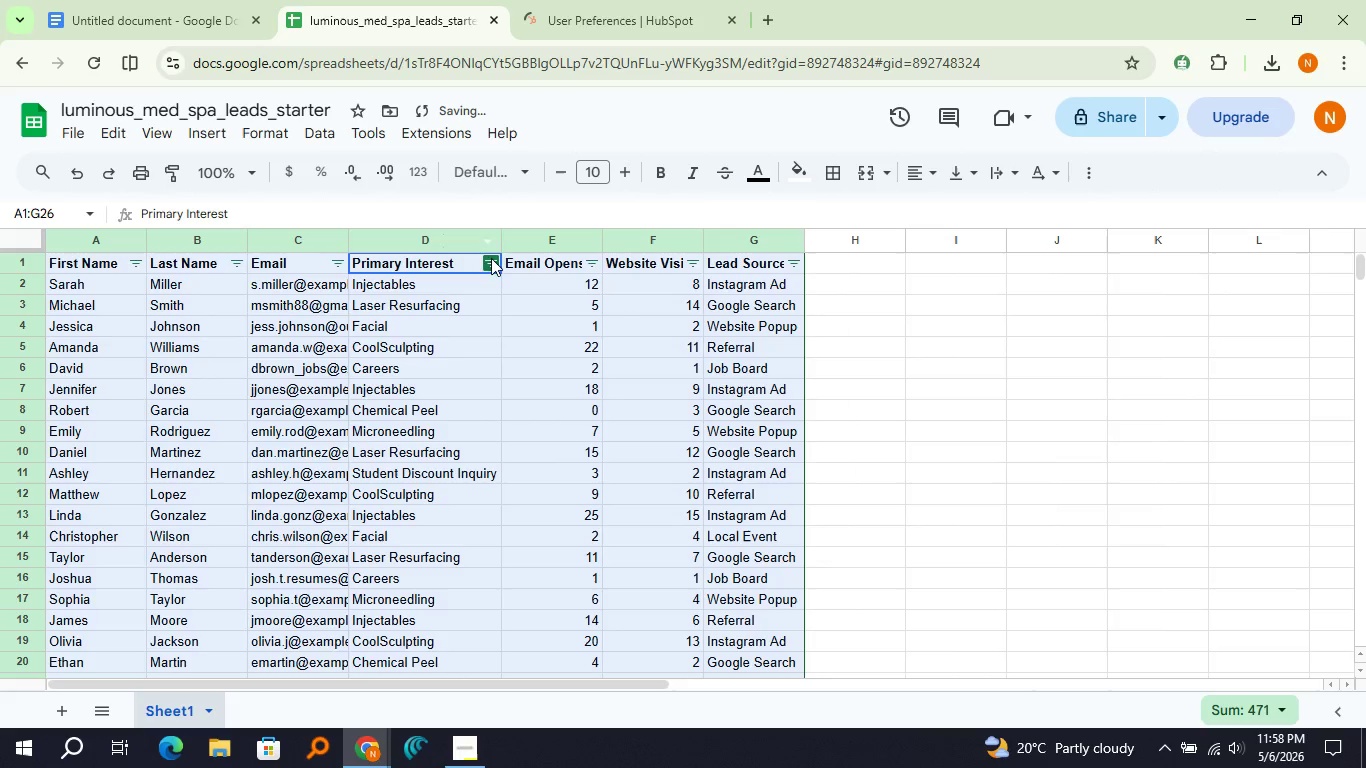 
double_click([606, 240])
 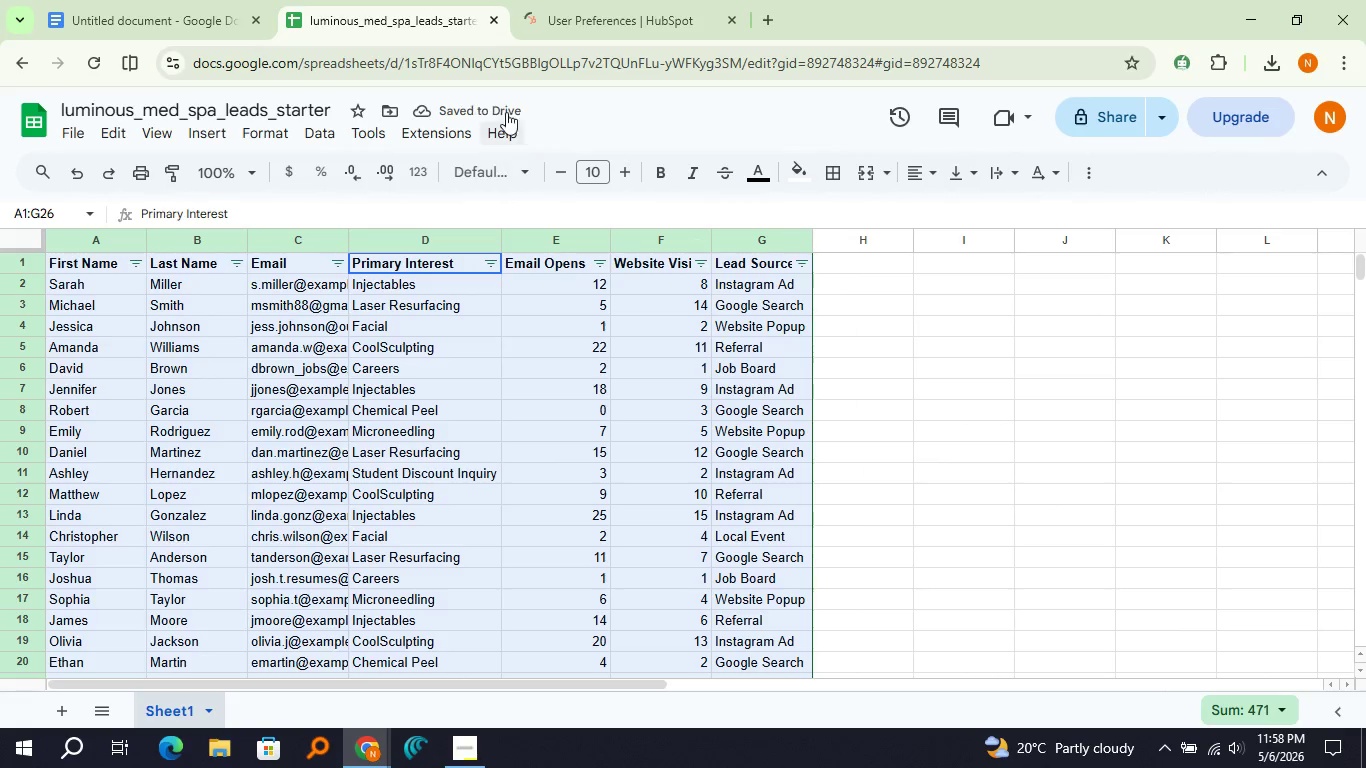 
left_click([560, 37])
 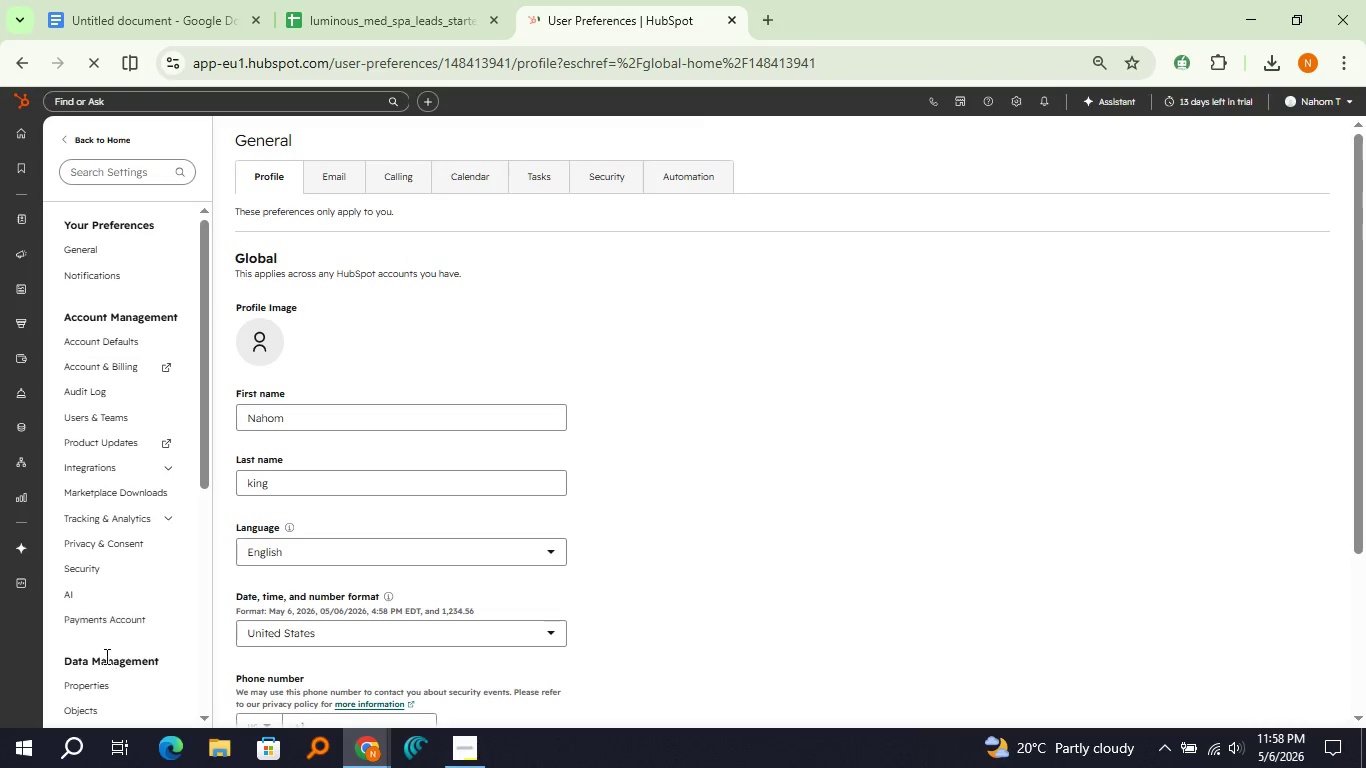 
left_click([115, 688])
 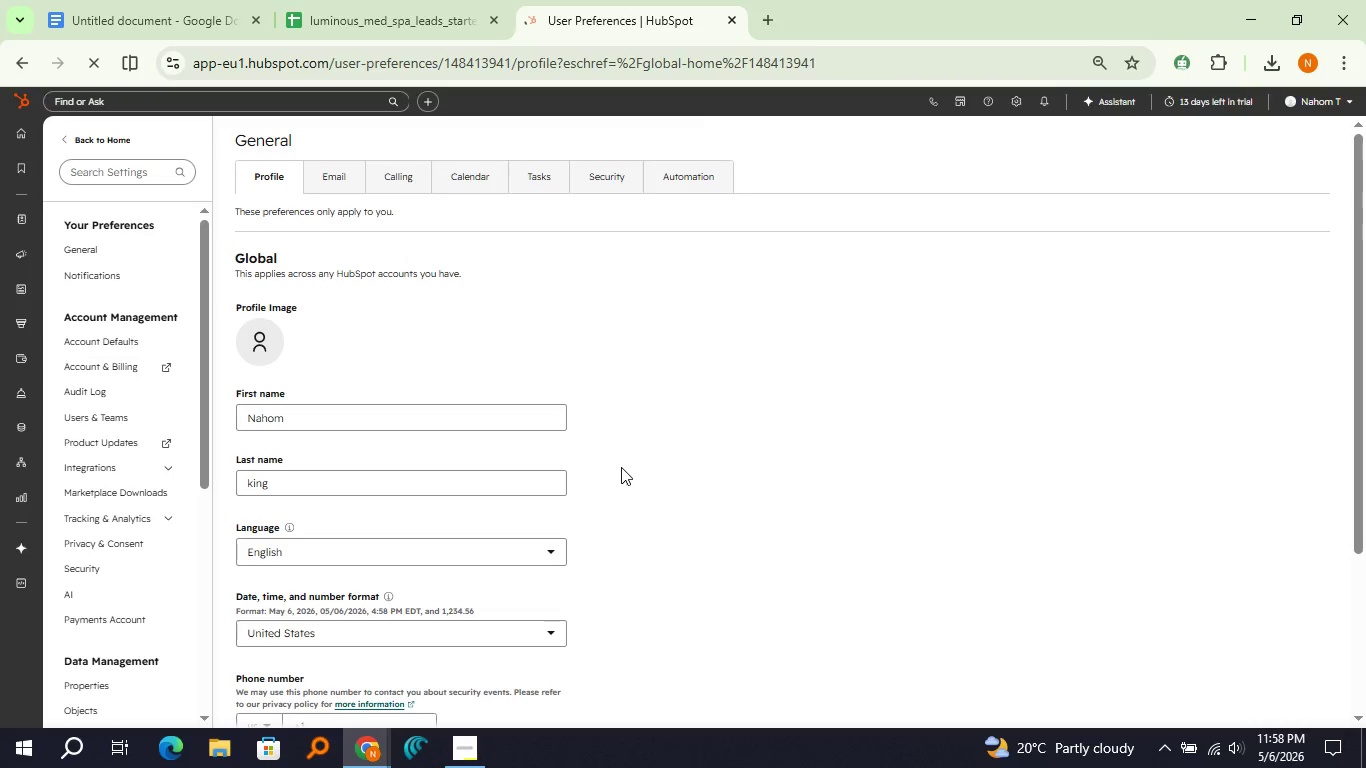 
left_click_drag(start_coordinate=[591, 663], to_coordinate=[634, 767])
 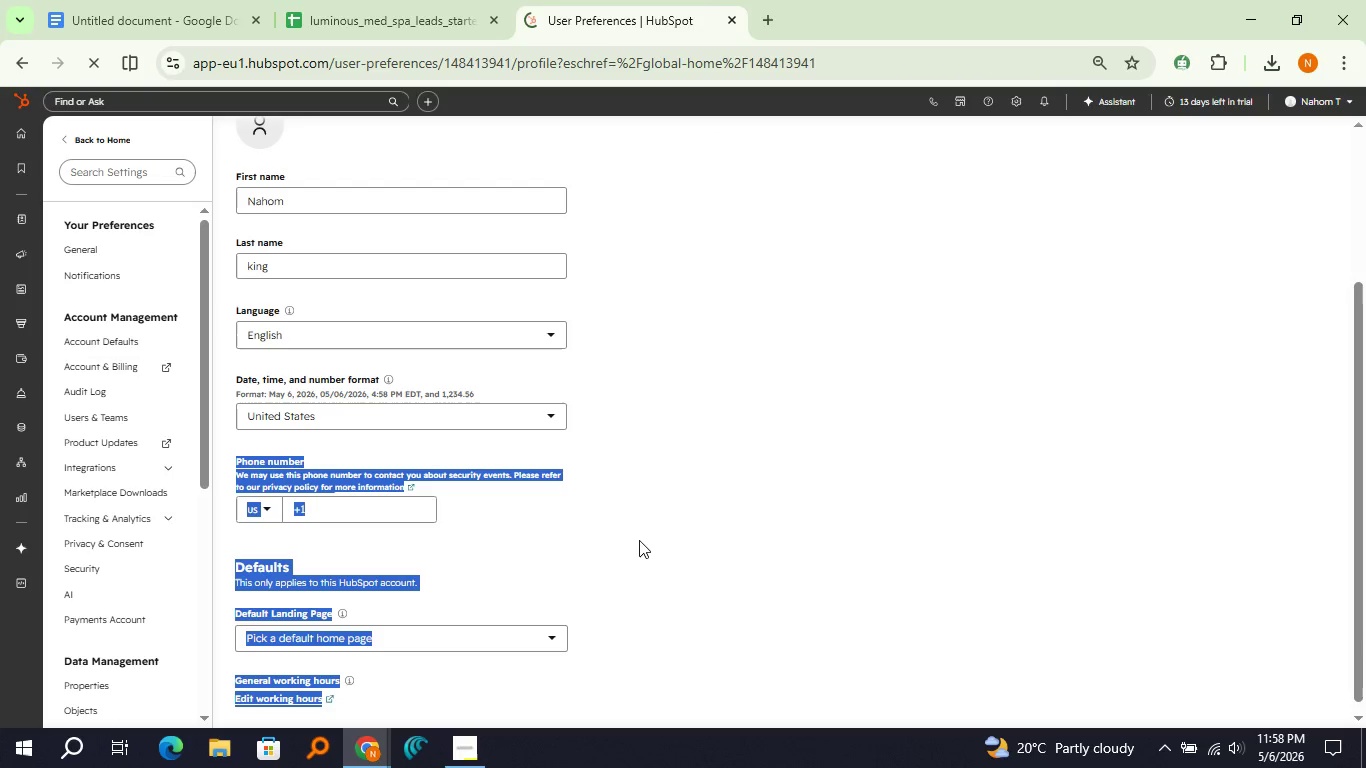 
left_click([639, 540])
 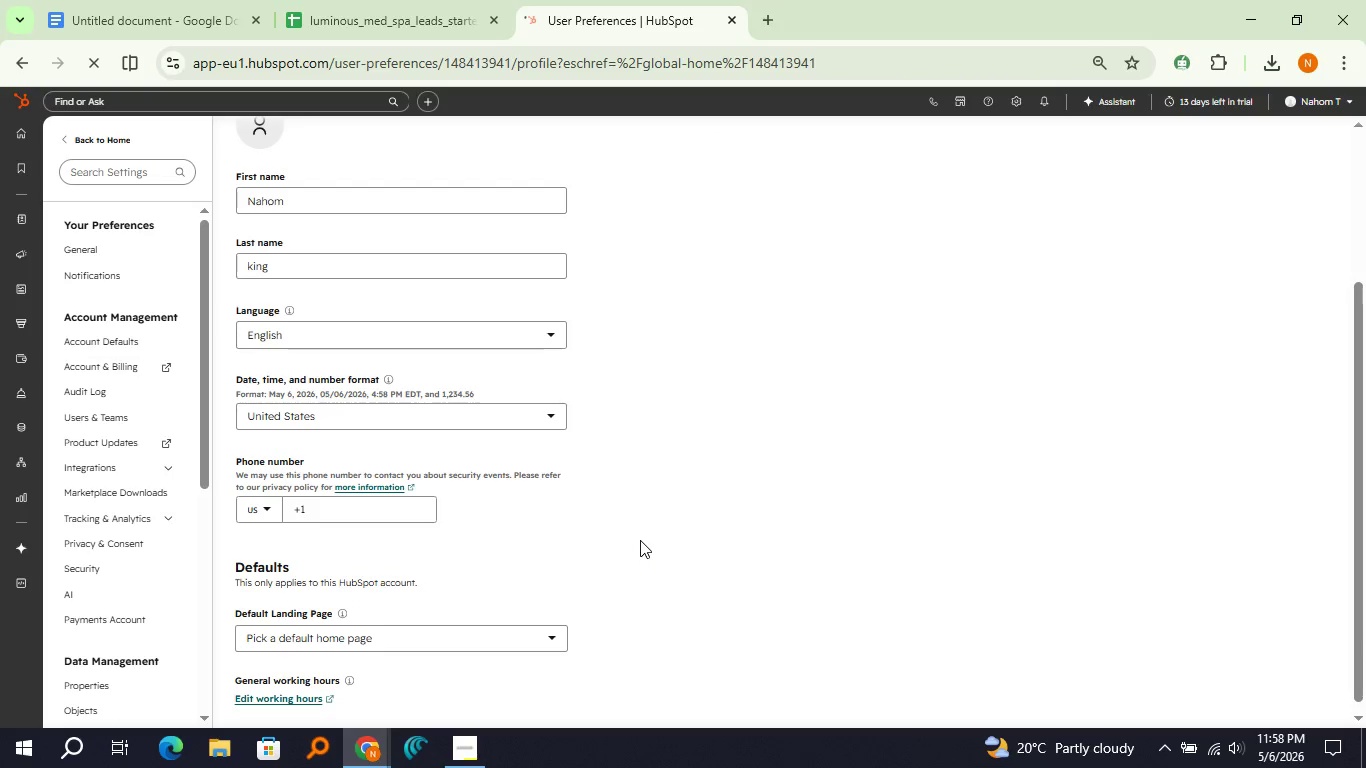 
scroll: coordinate [640, 540], scroll_direction: up, amount: 3.0
 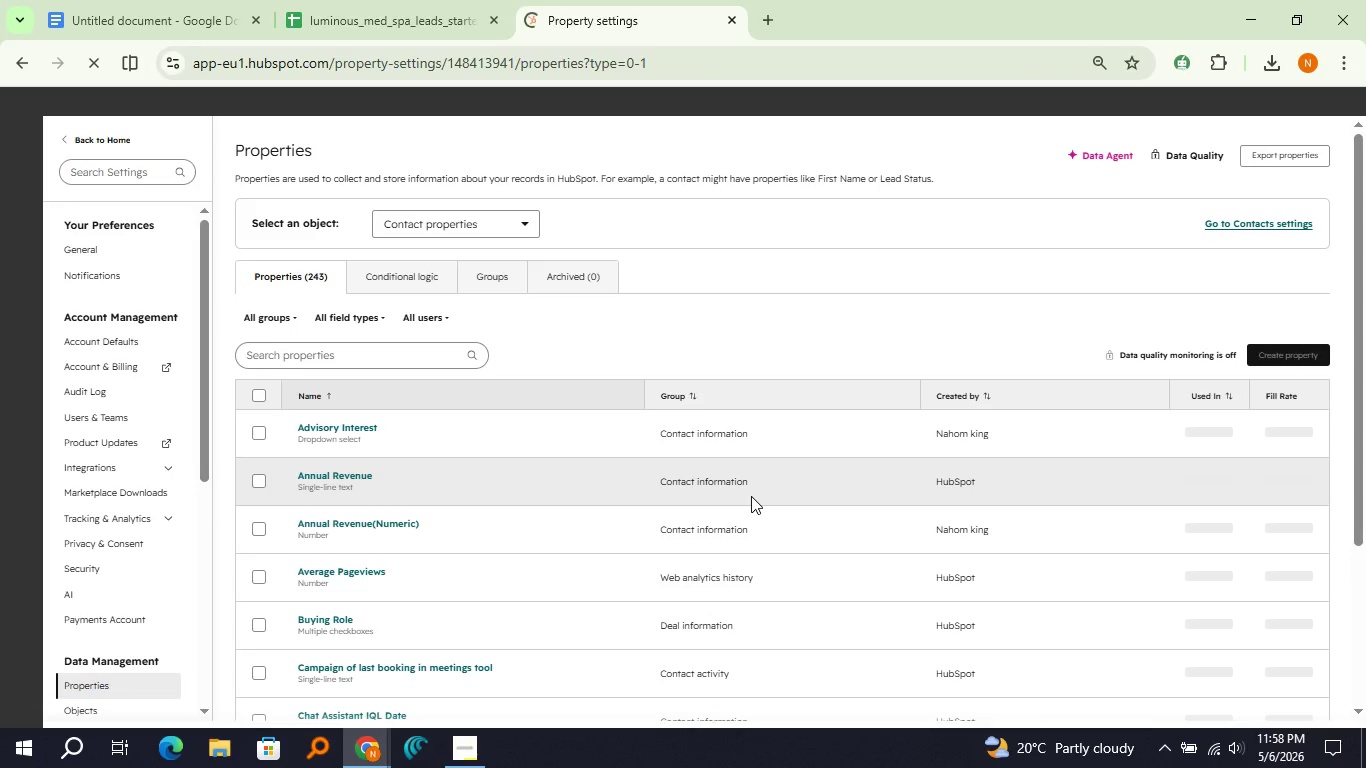 
wait(6.14)
 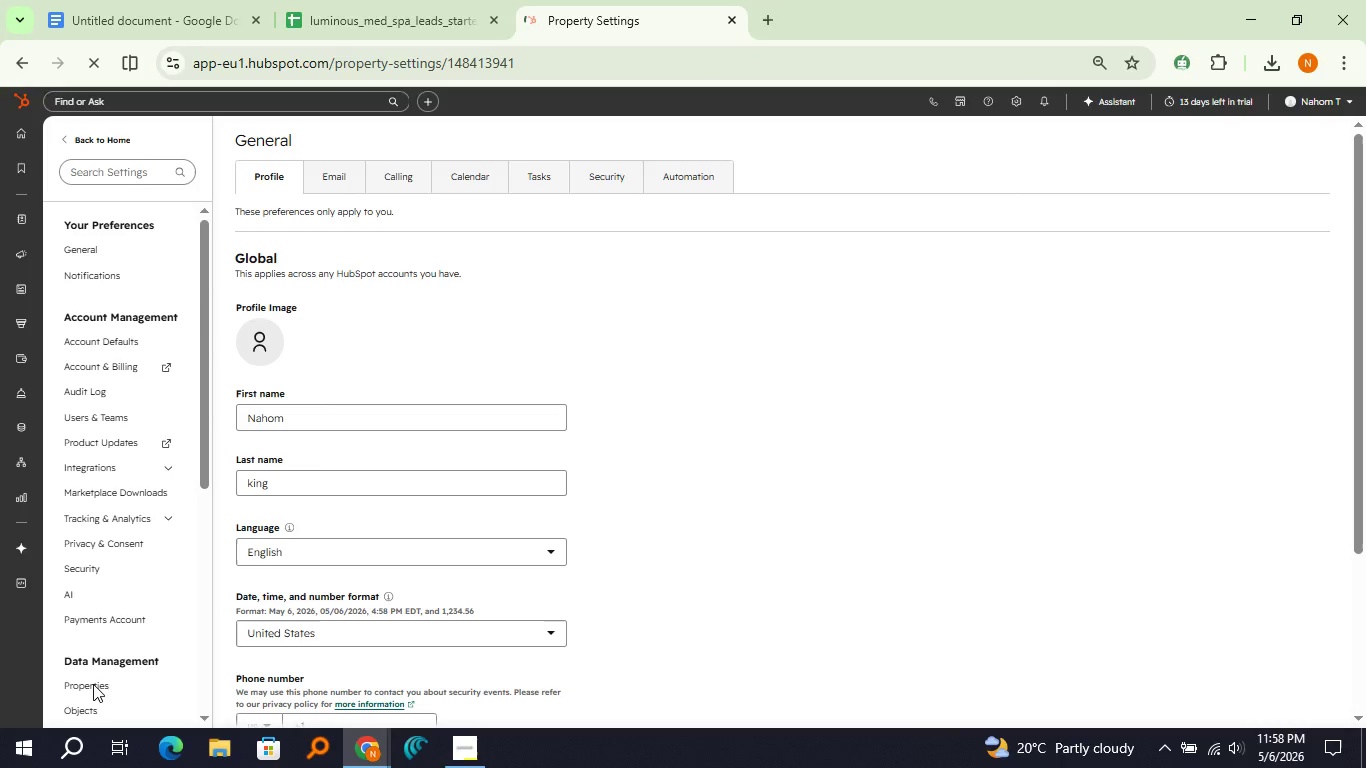 
left_click([423, 350])
 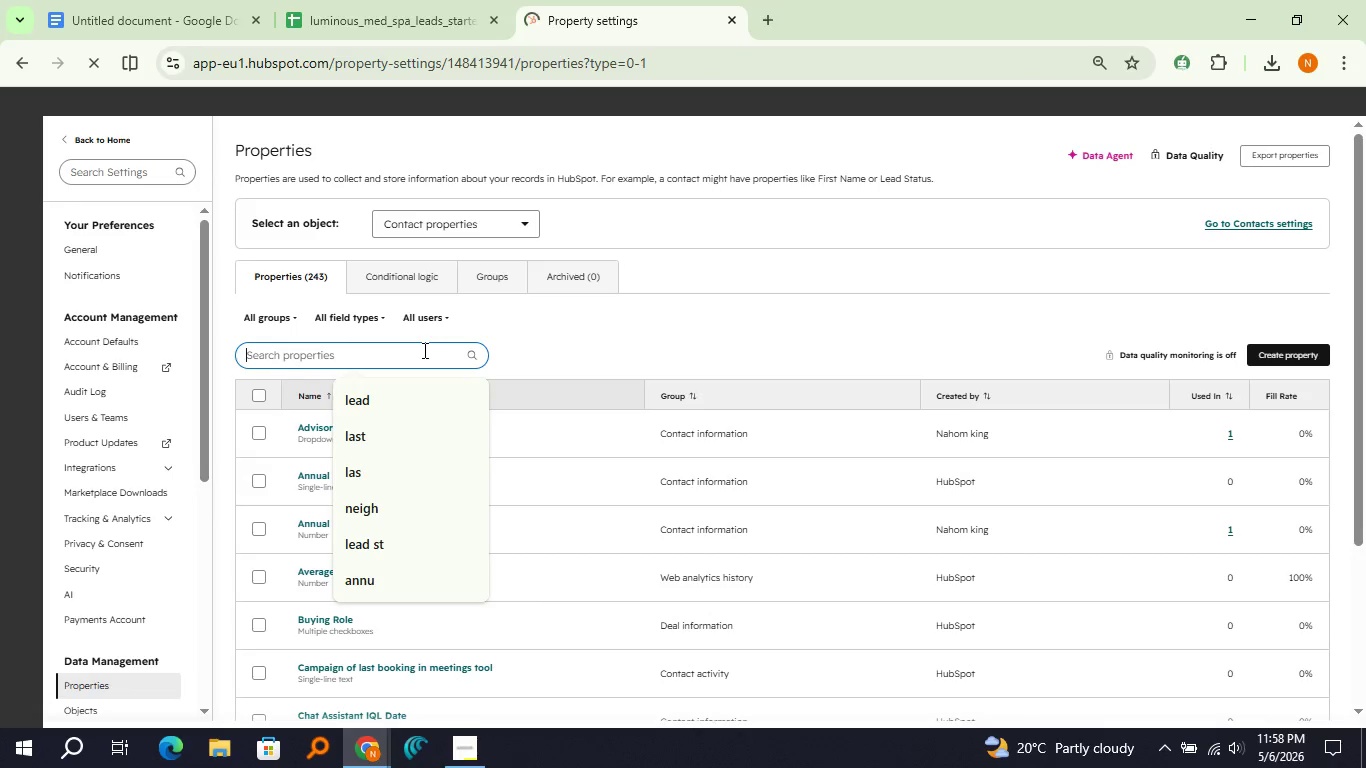 
type(Primary)
 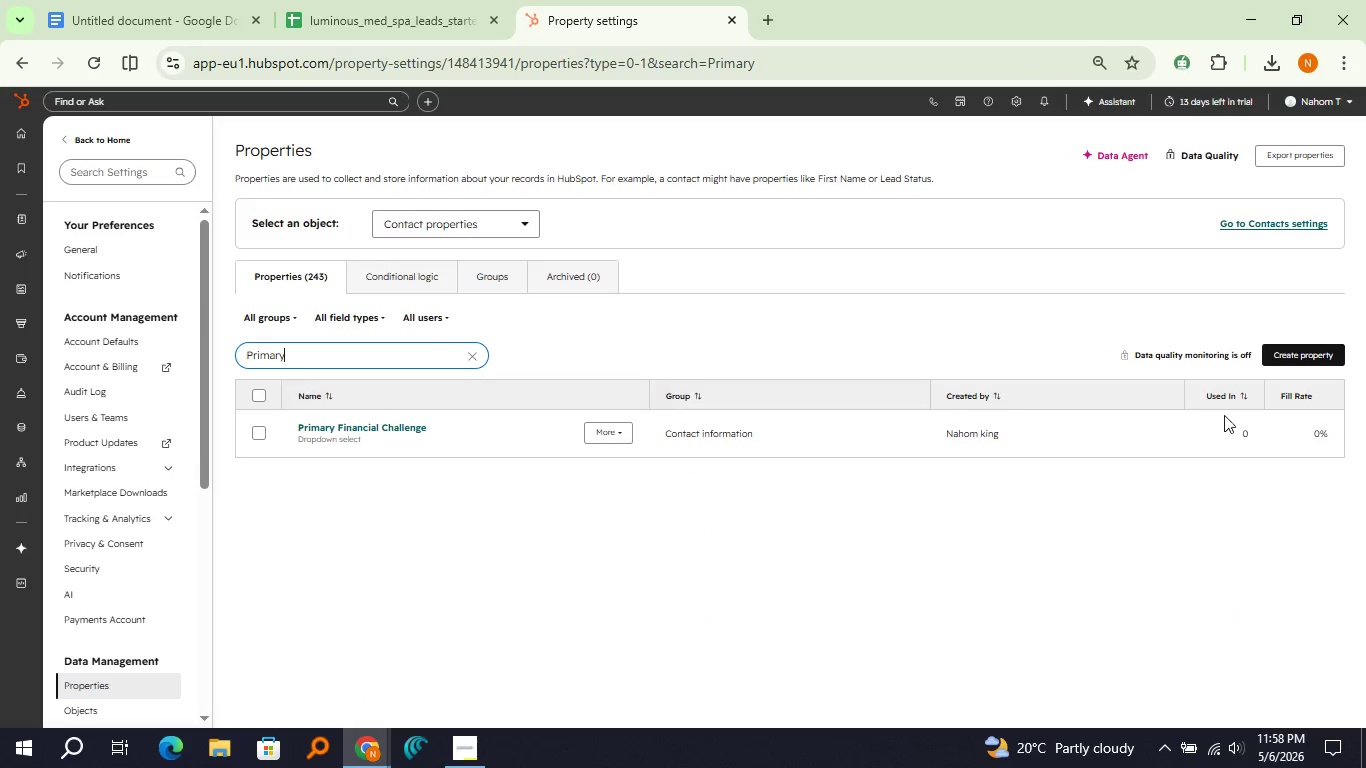 
left_click([1299, 344])
 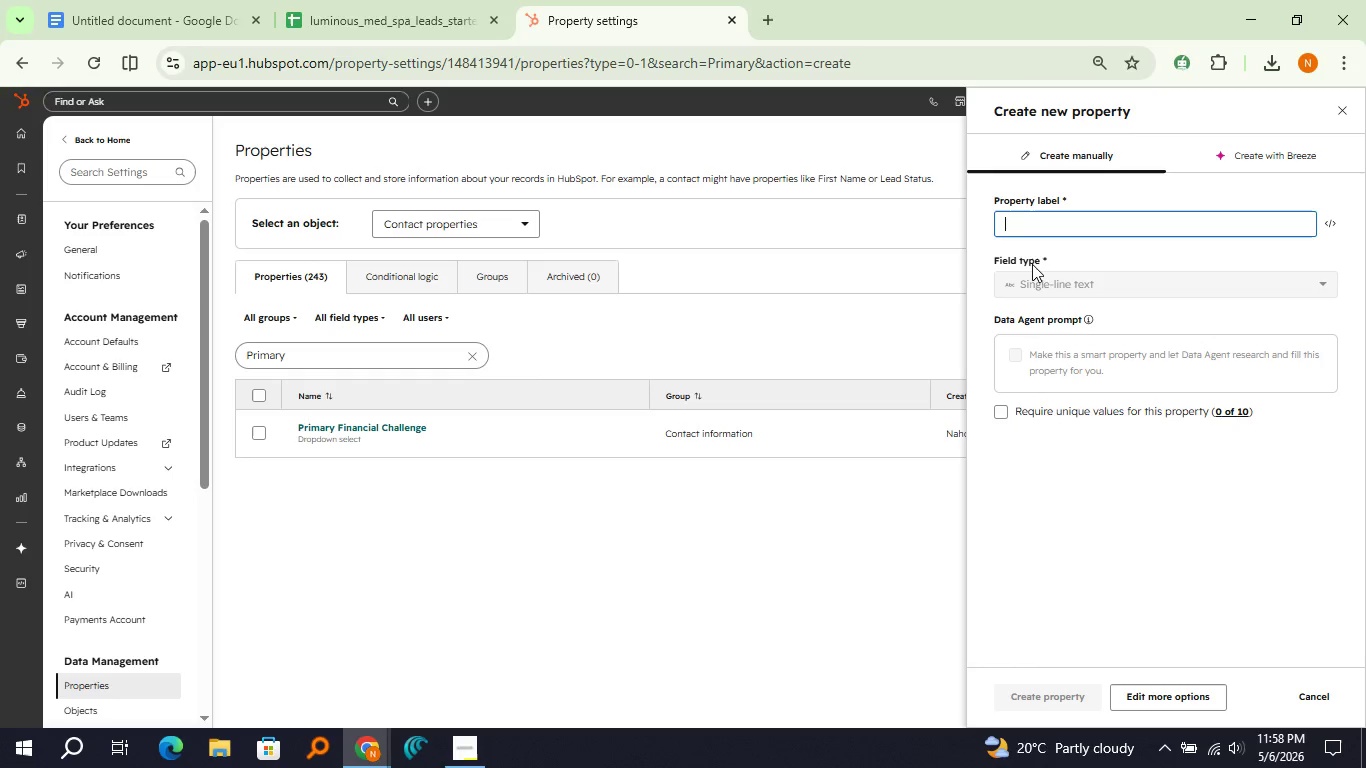 
type(Primary Interest)
 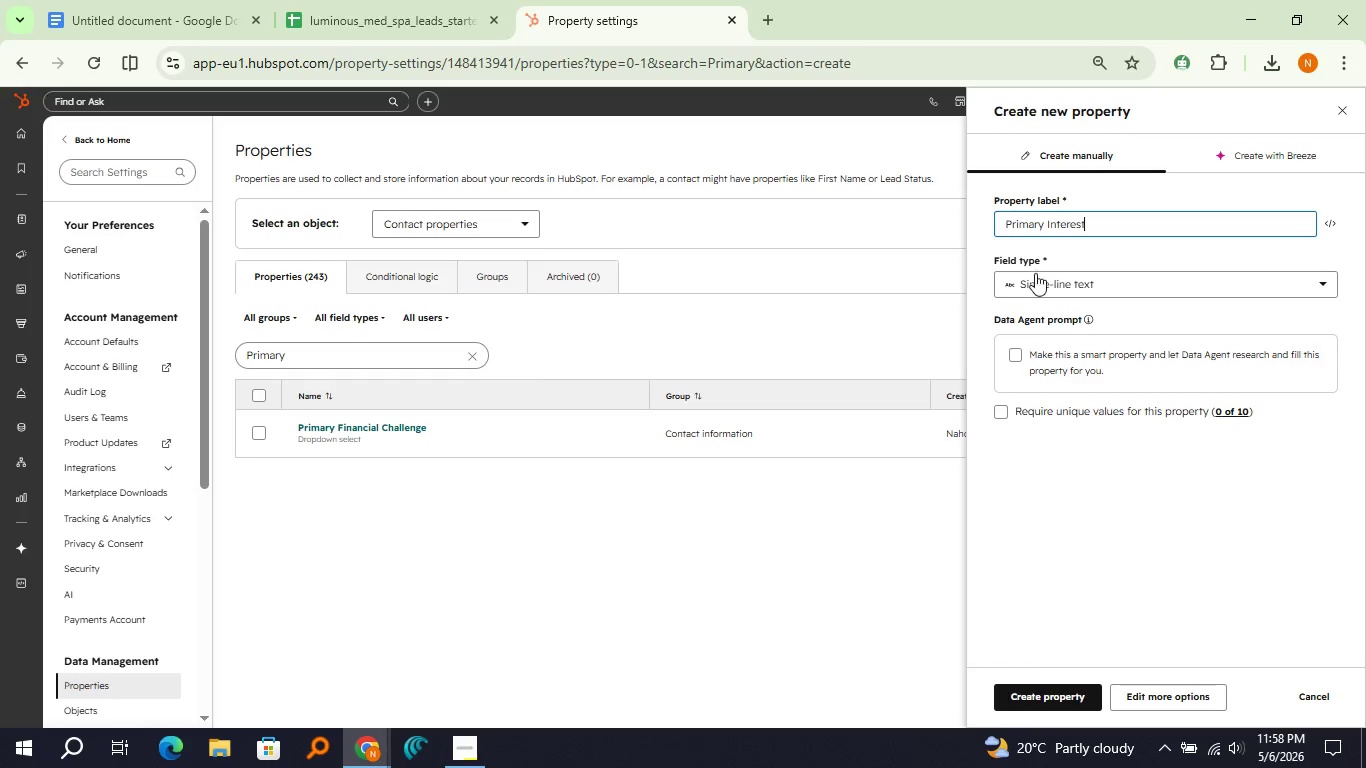 
left_click([1034, 277])
 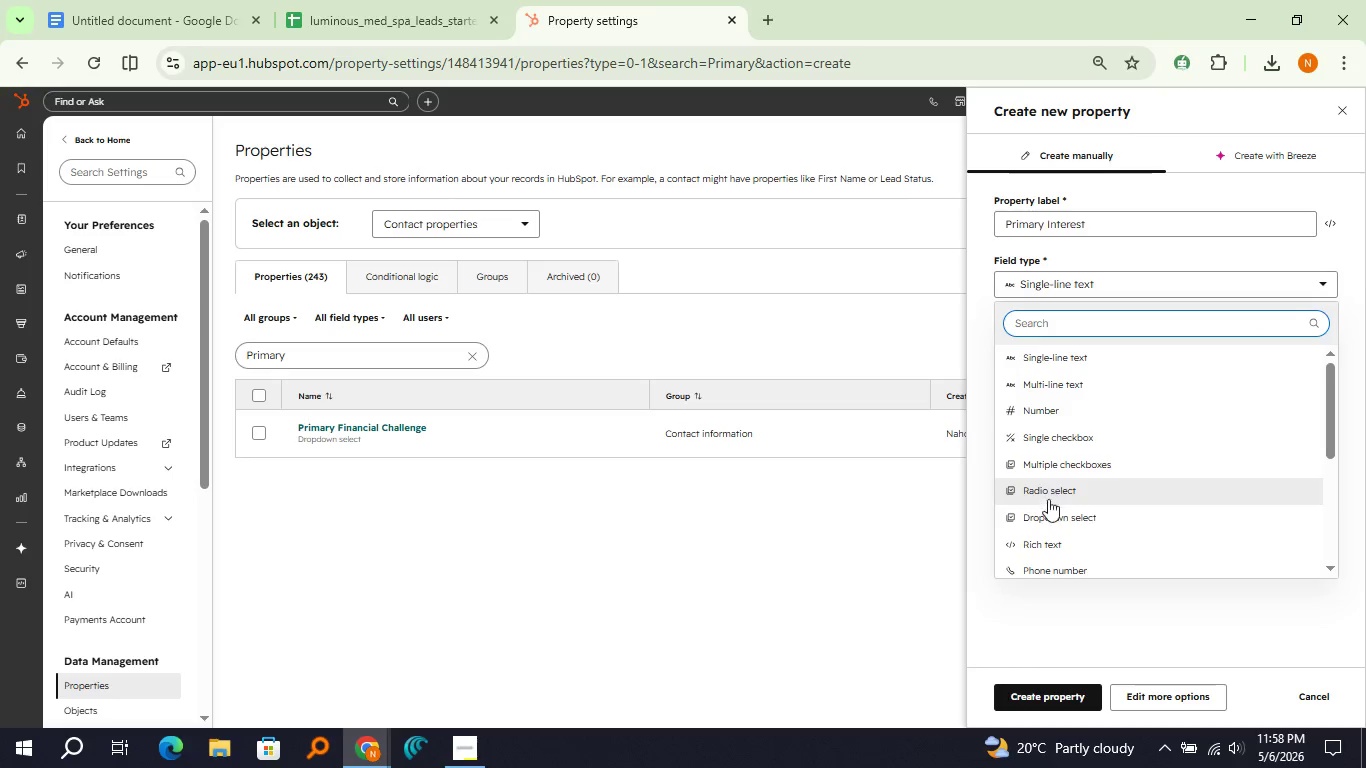 
left_click([1049, 508])
 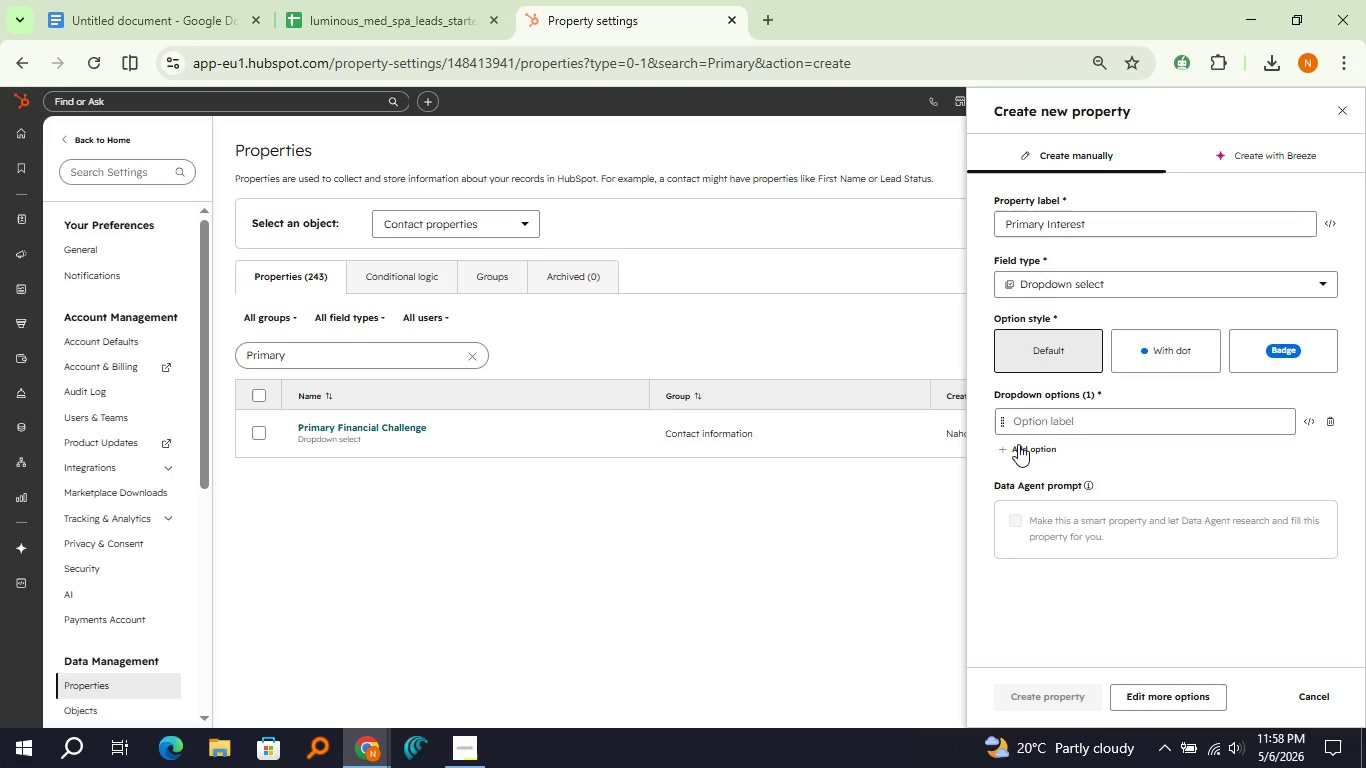 
left_click([1018, 444])
 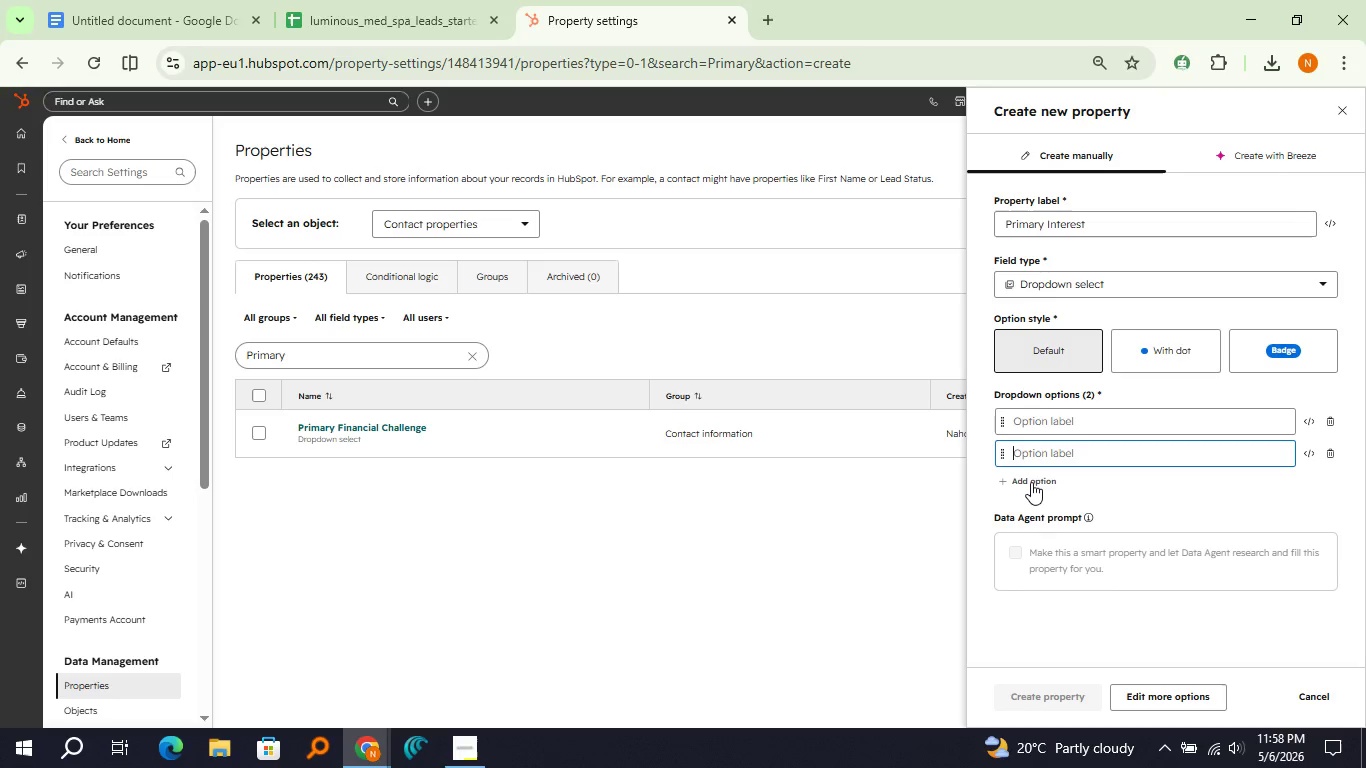 
left_click([1031, 482])
 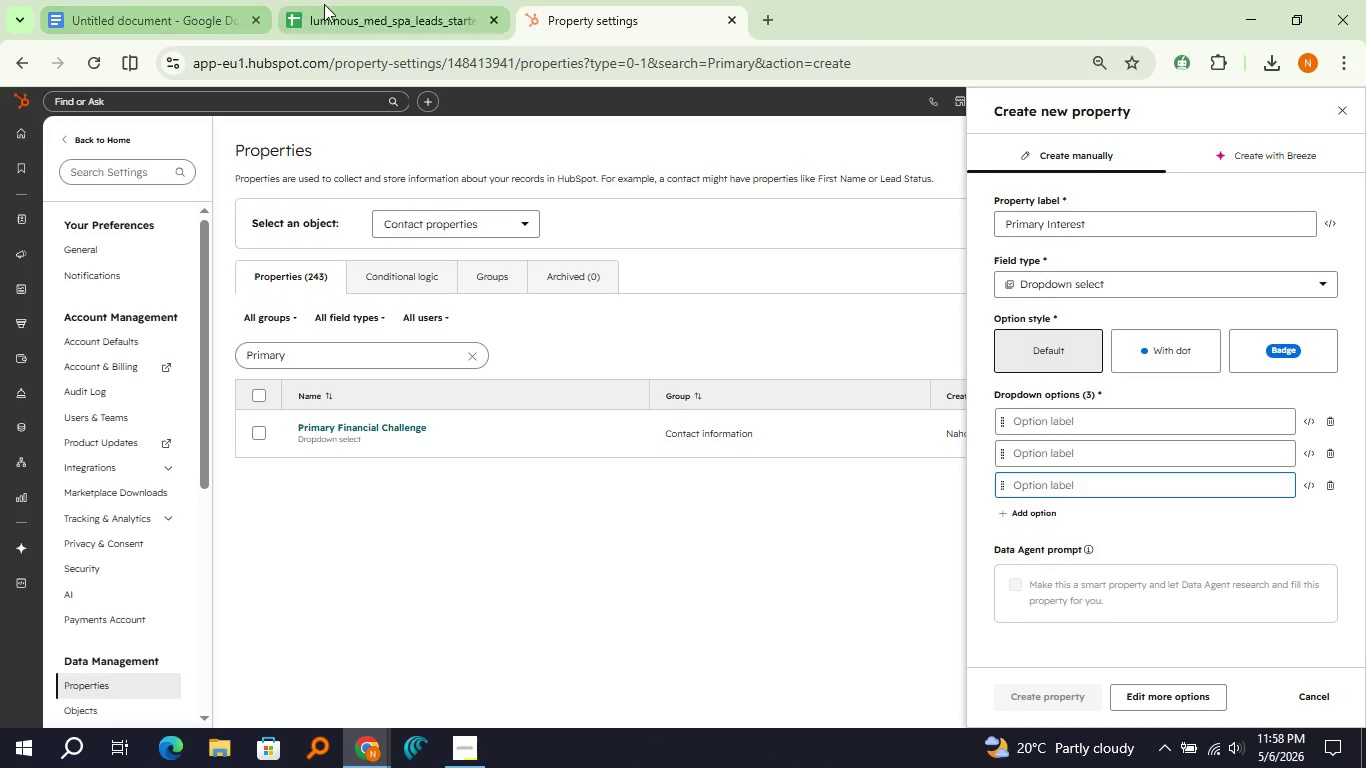 
left_click([329, 5])
 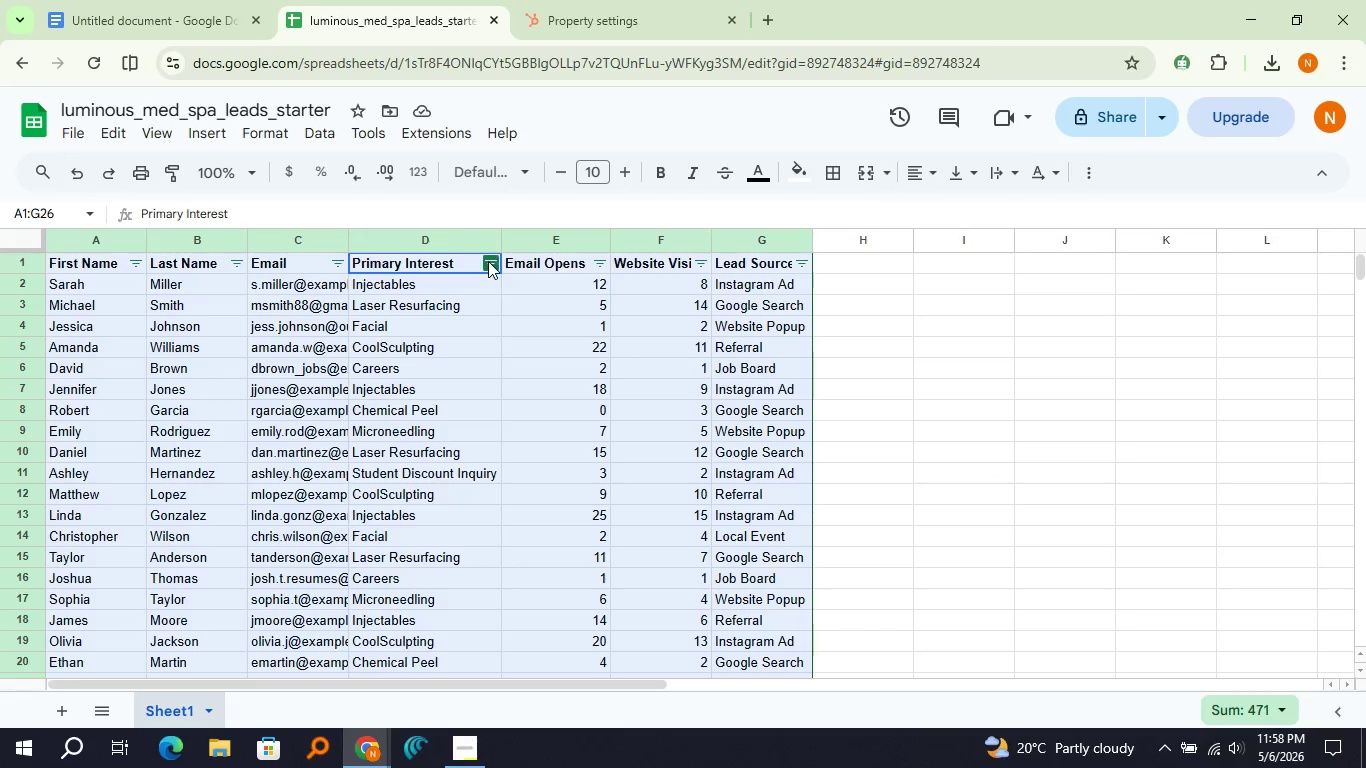 
left_click([488, 261])
 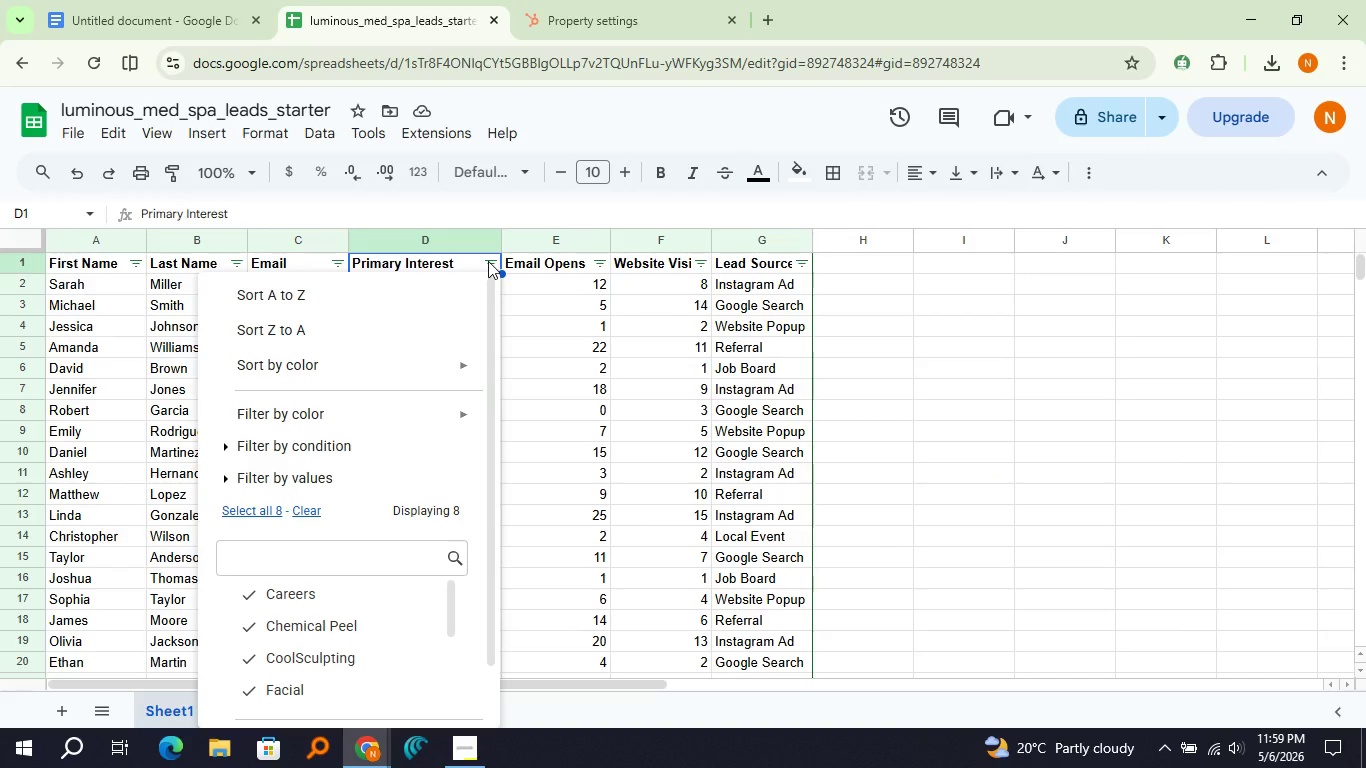 
left_click([598, 0])
 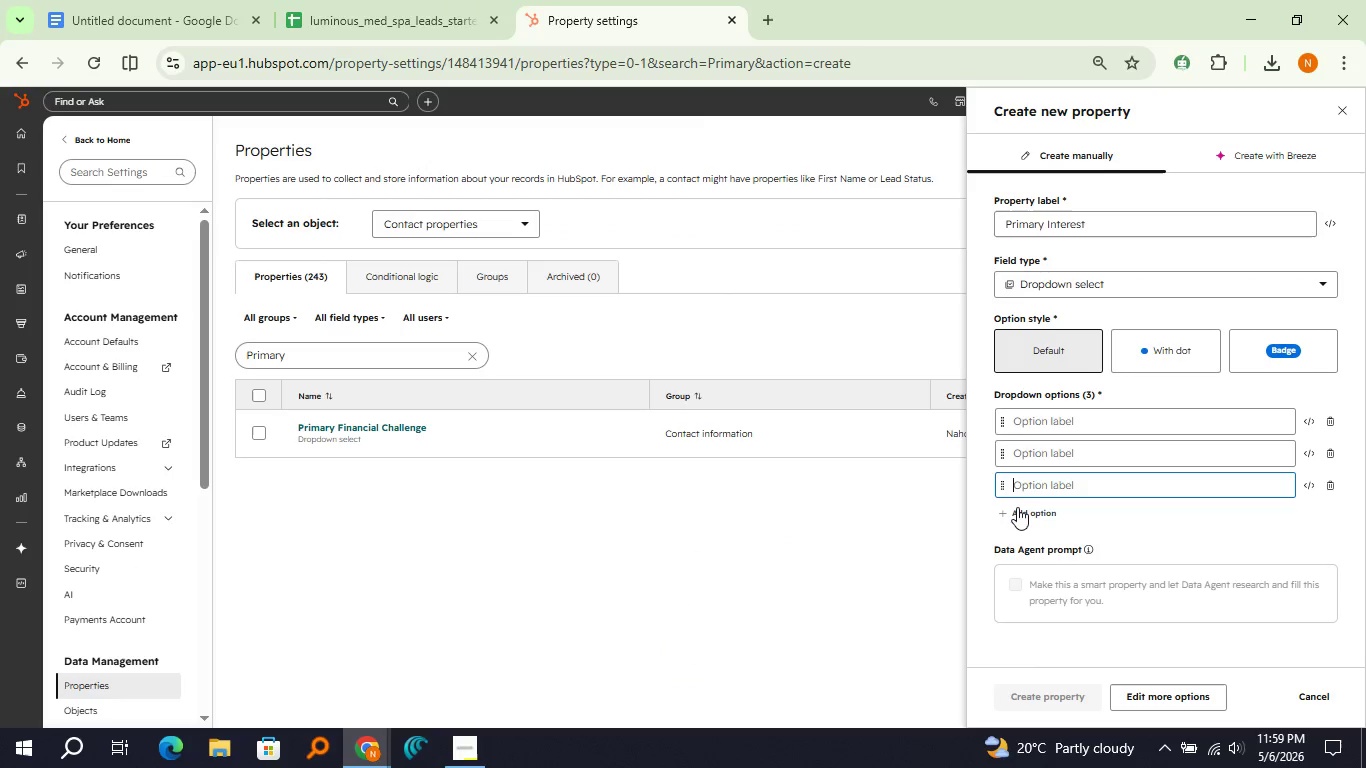 
left_click([1017, 507])
 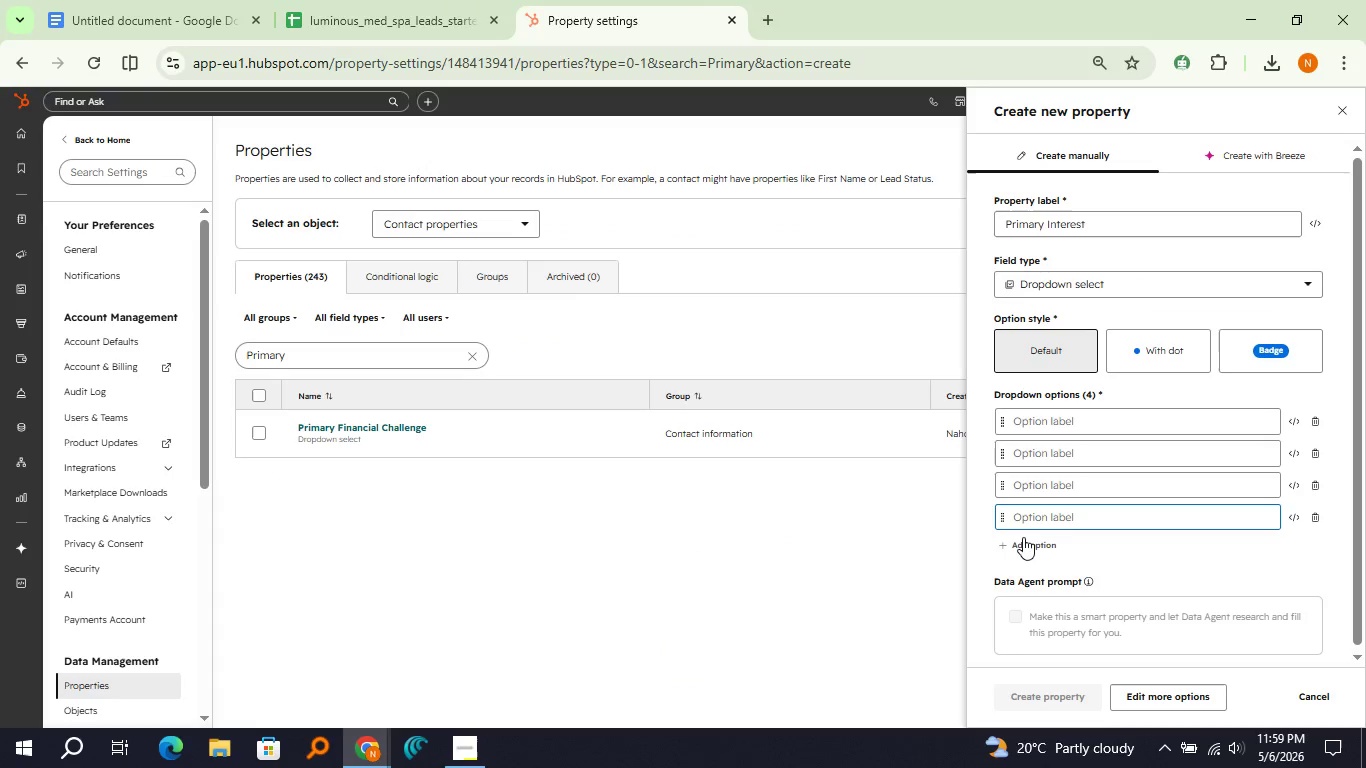 
left_click([1023, 537])
 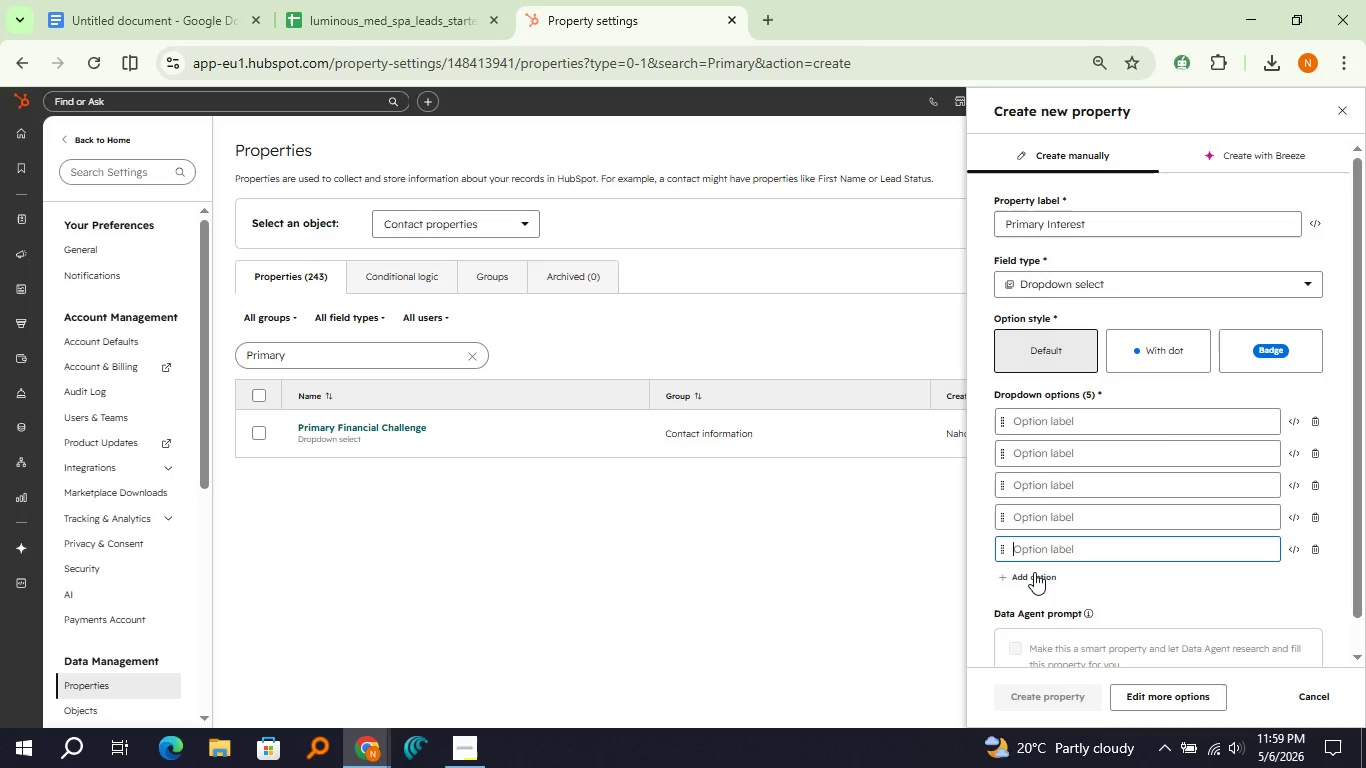 
left_click([1034, 572])
 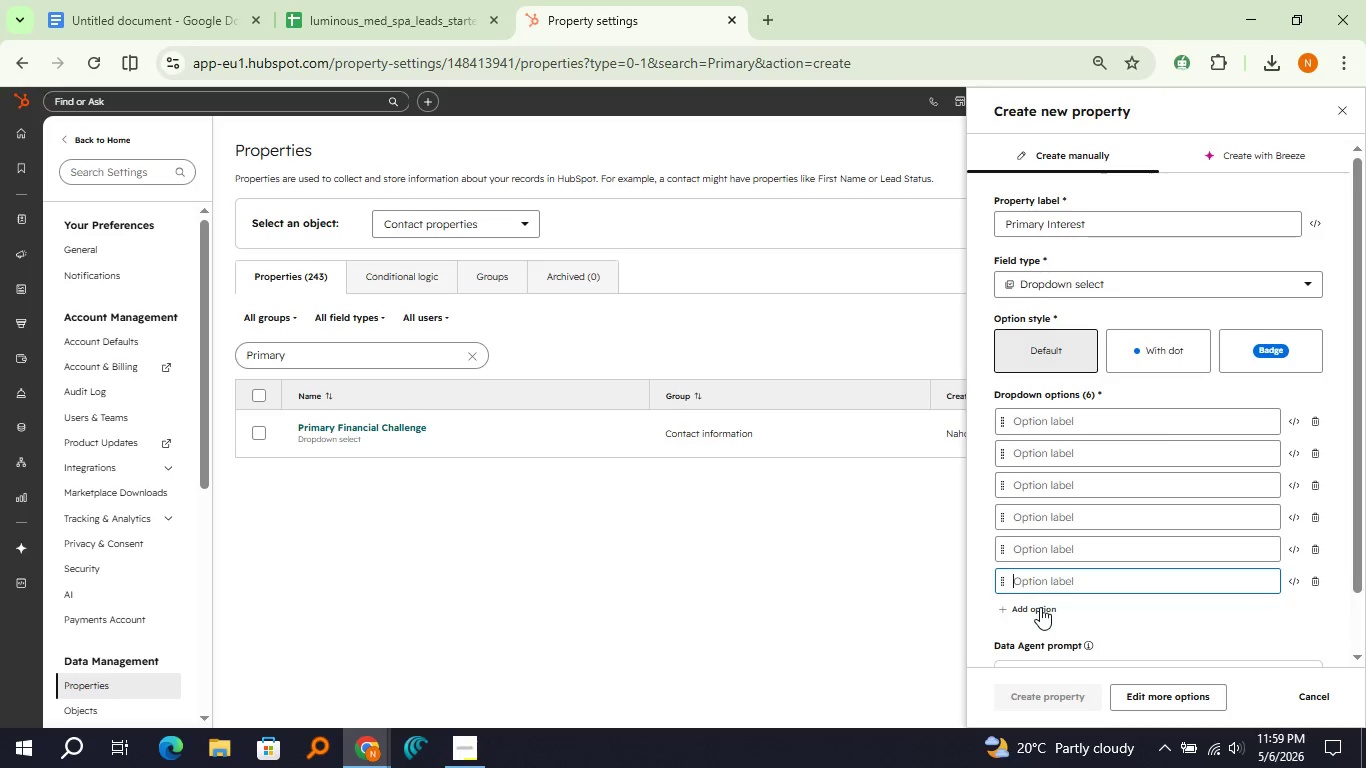 
left_click([1040, 607])
 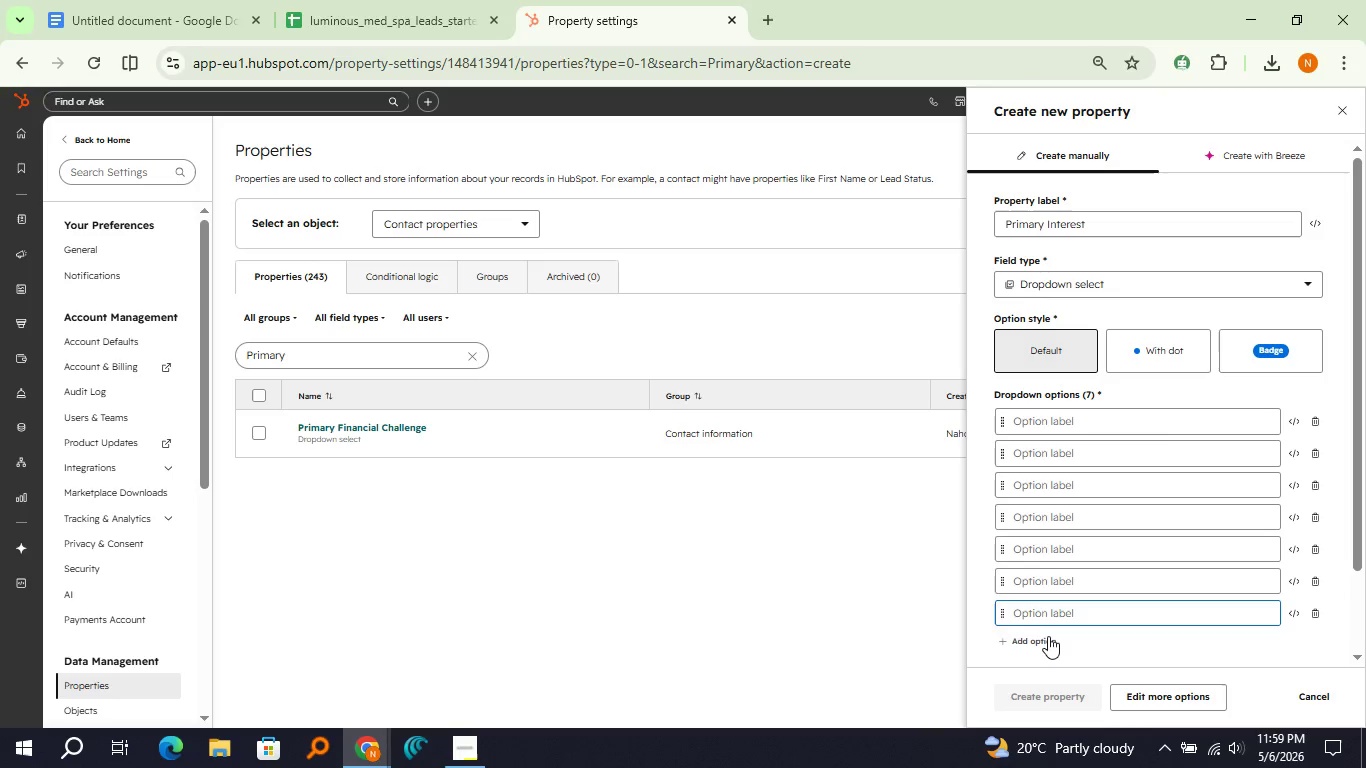 
left_click([1048, 636])
 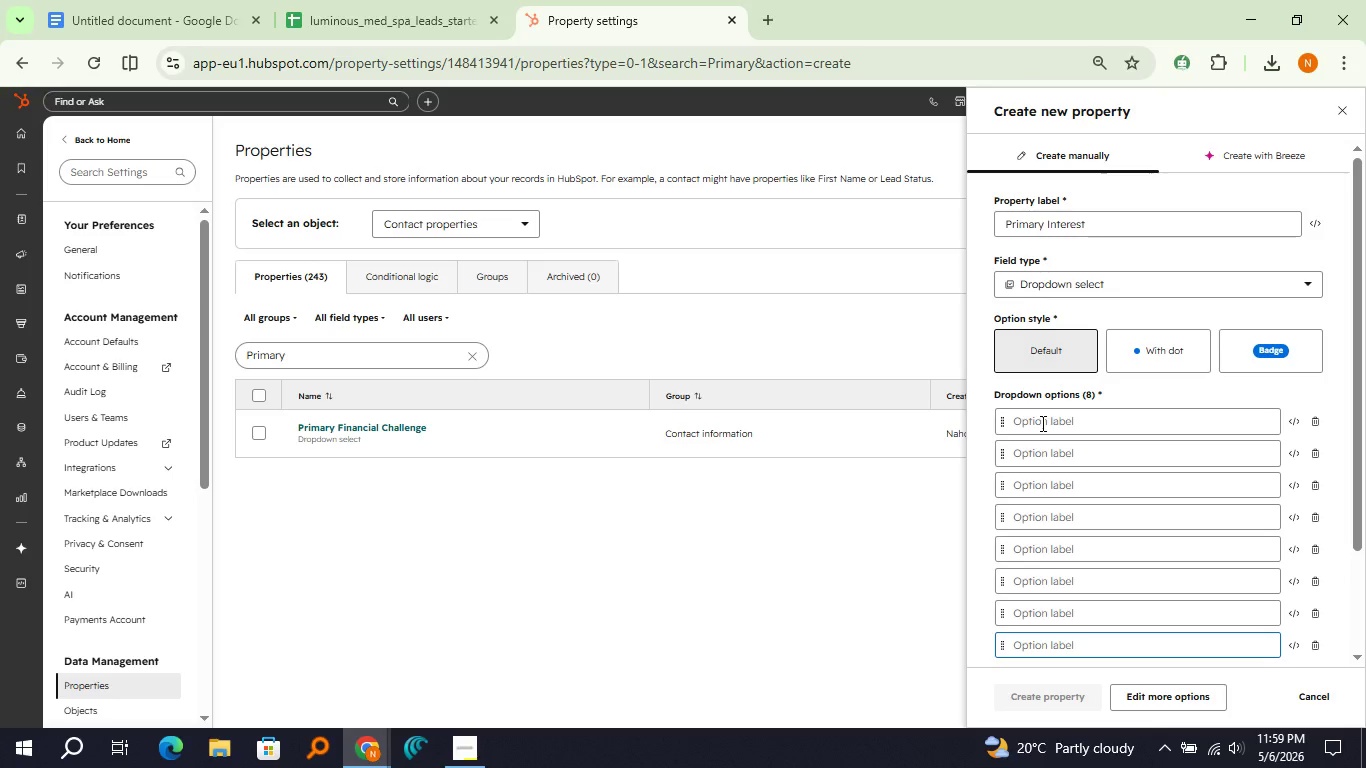 
left_click([1041, 421])
 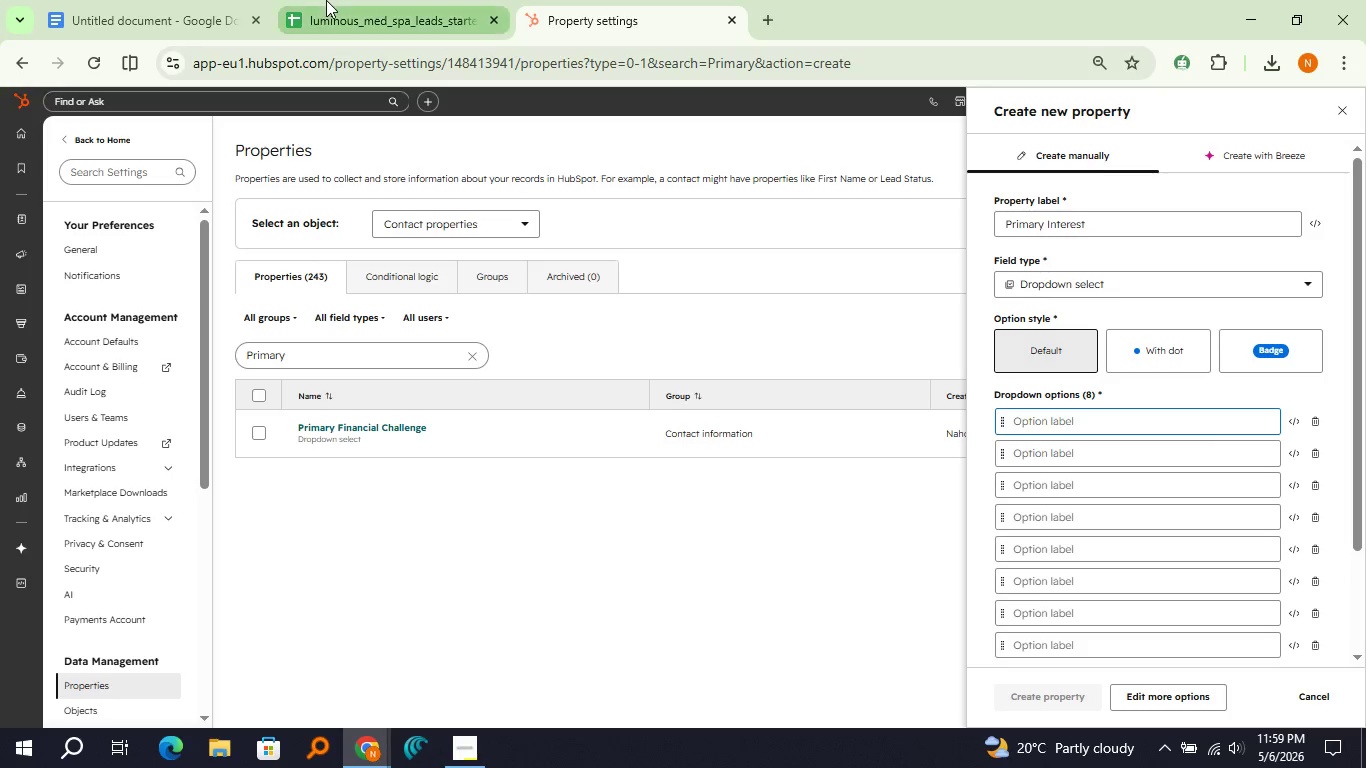 
left_click([326, 0])
 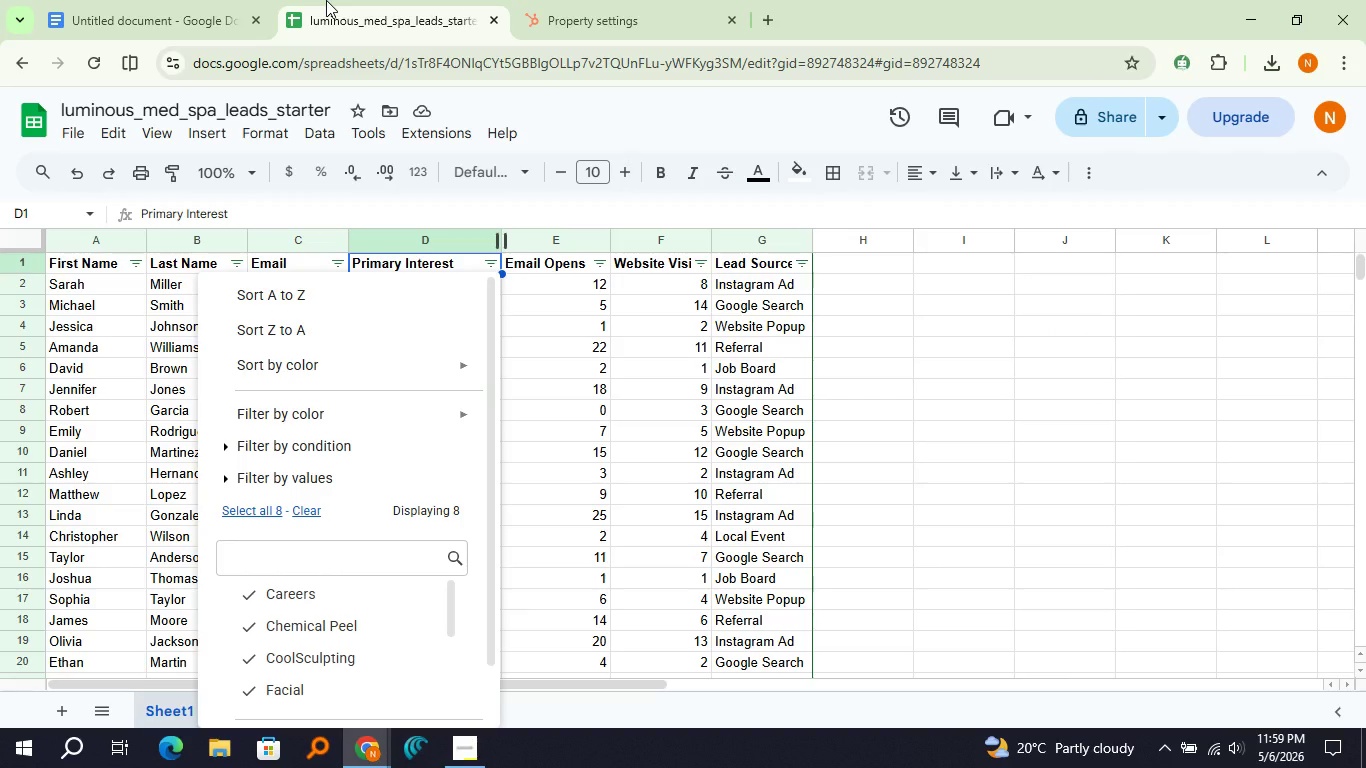 
left_click([550, 0])
 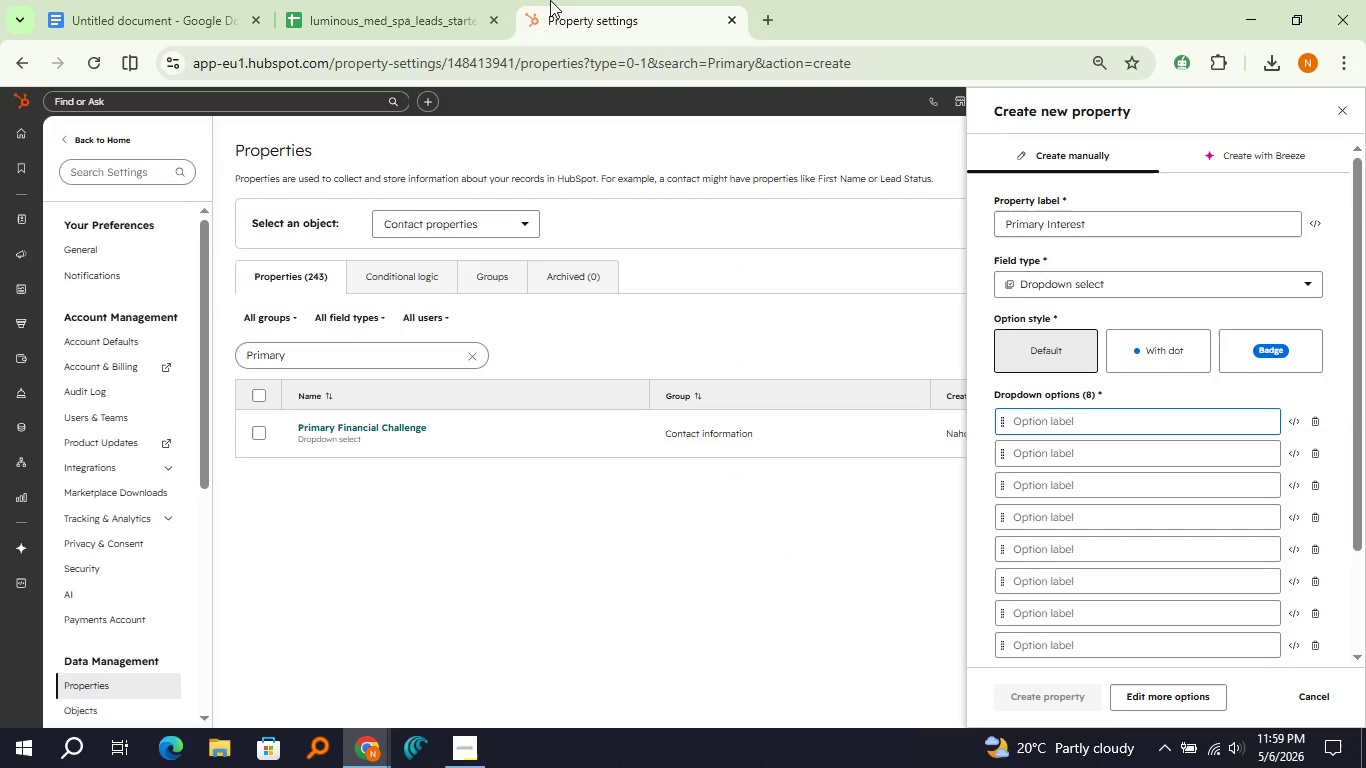 
type(Careers)
 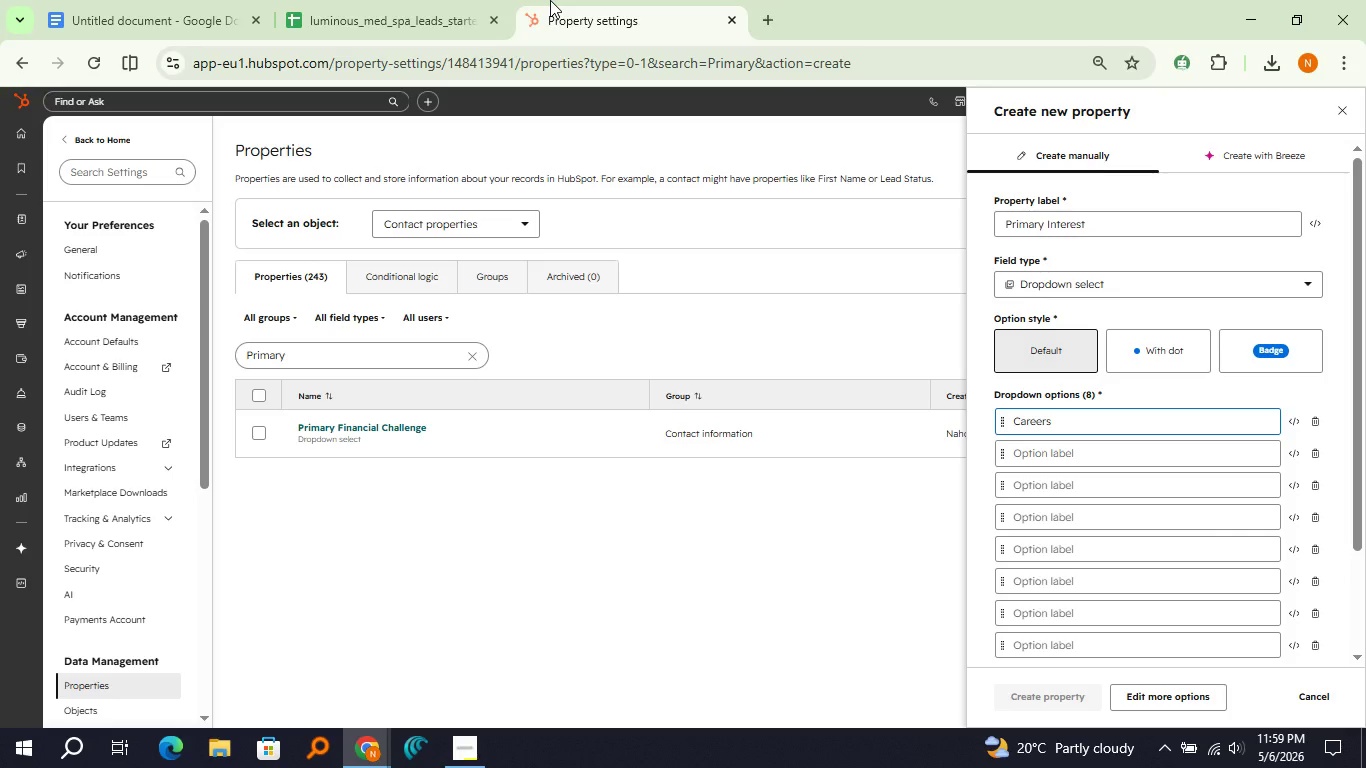 
key(ArrowDown)
 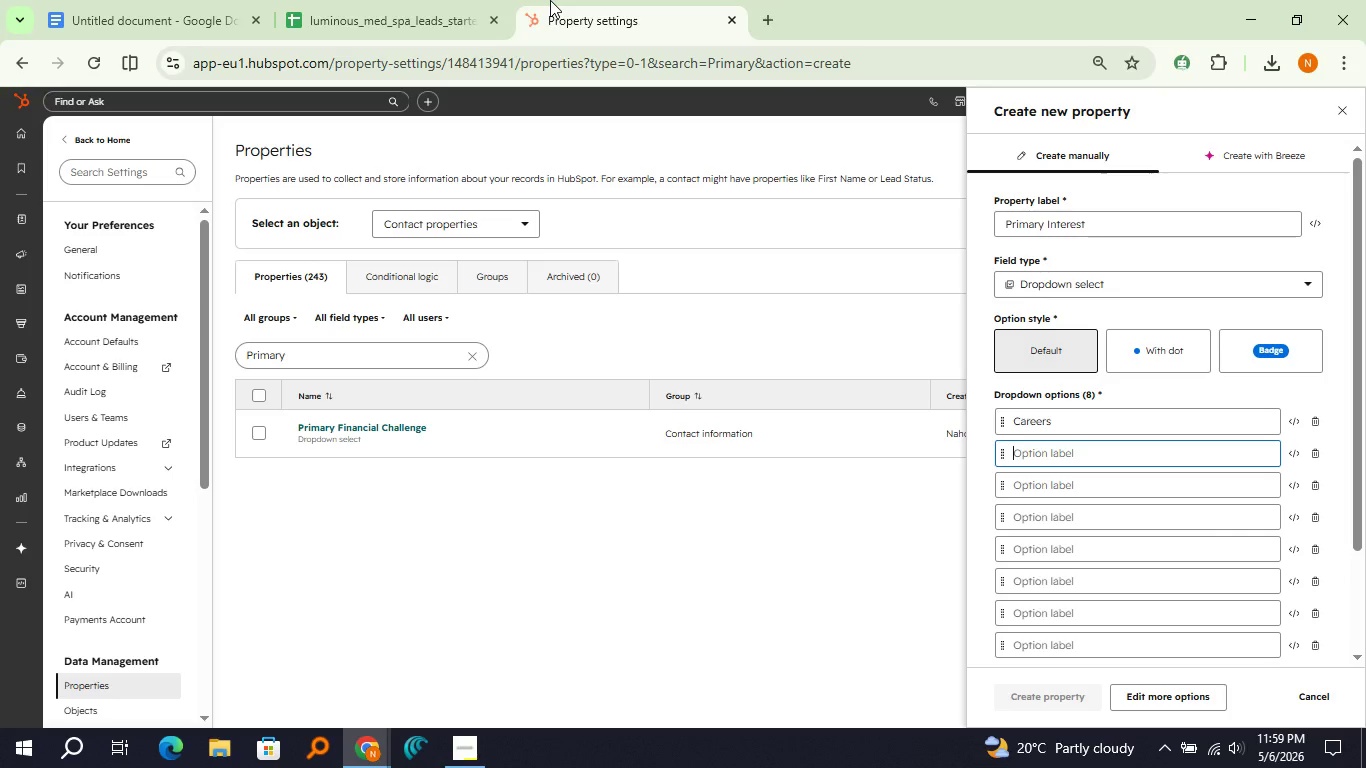 
type(Chemicl)
key(Backspace)
type(al Peel)
 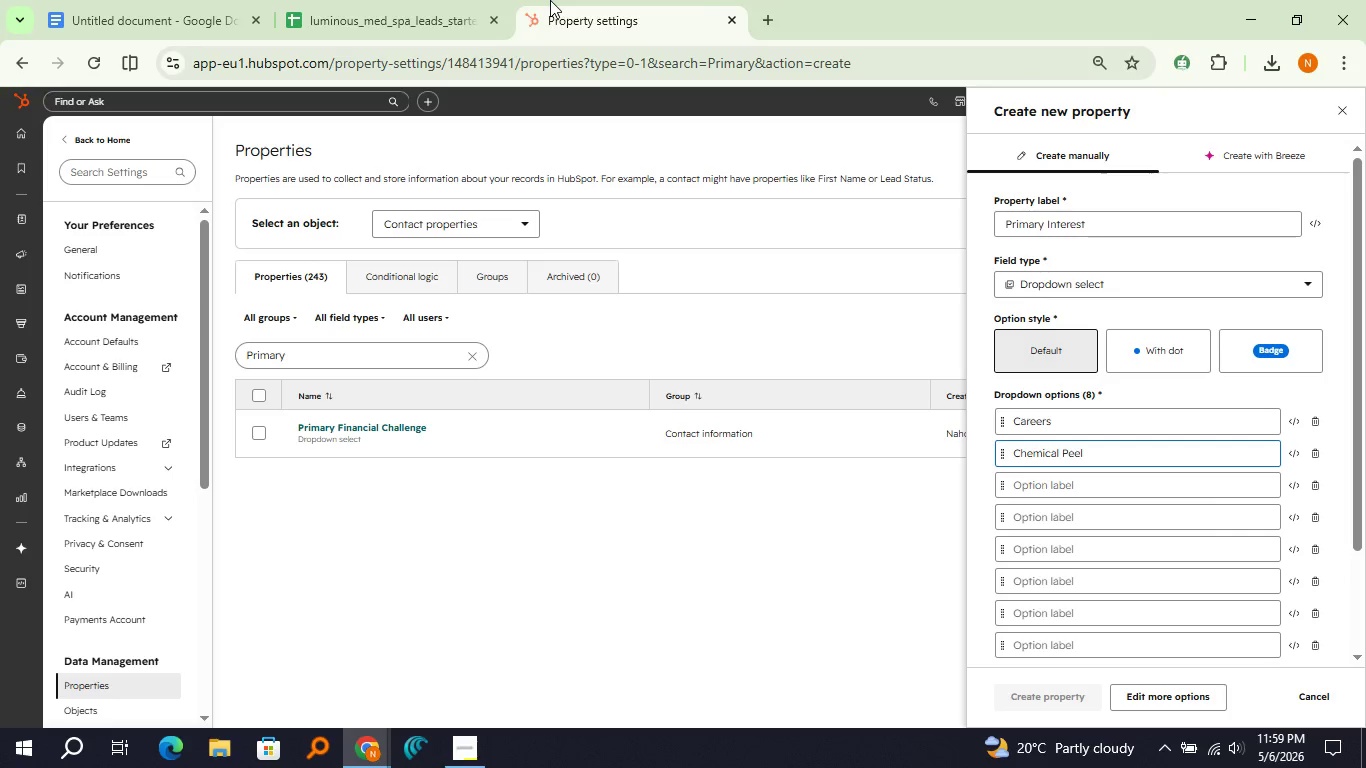 
left_click([370, 0])
 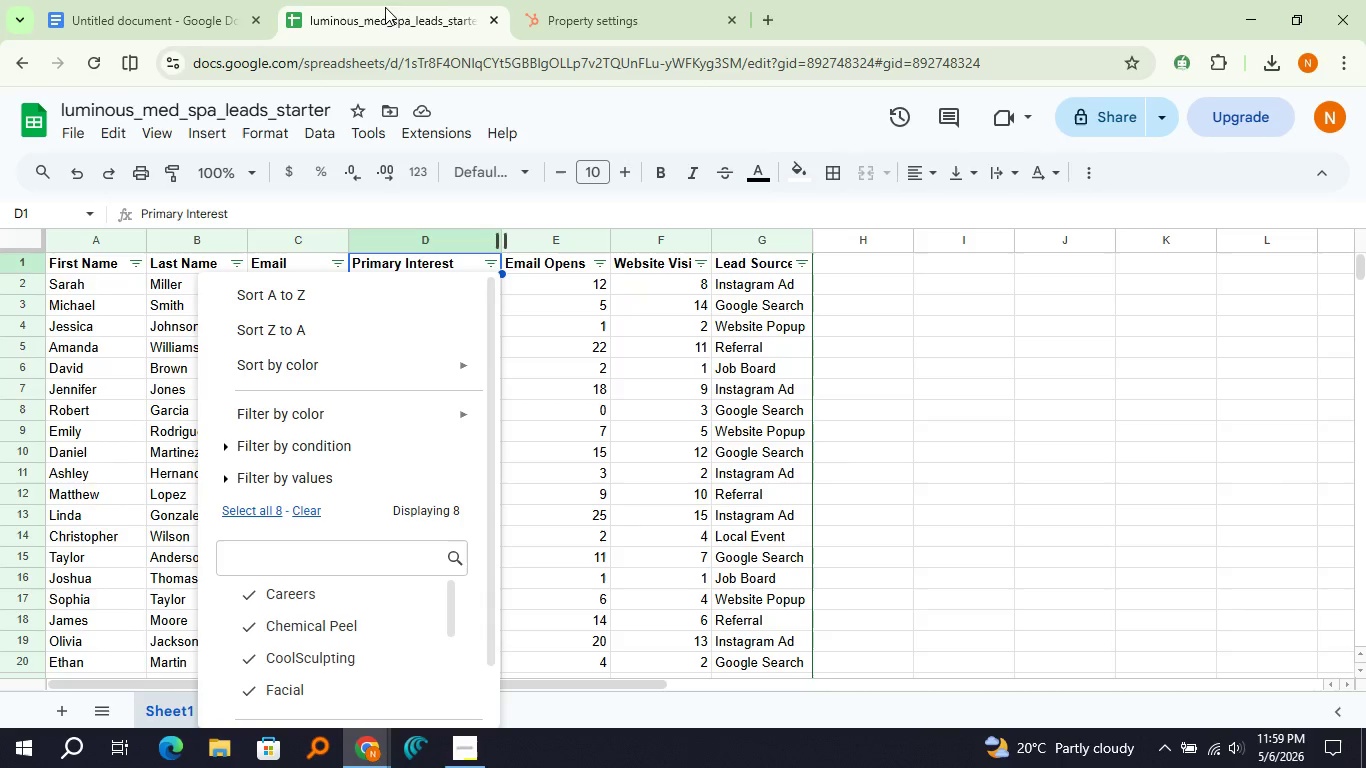 
left_click([567, 3])
 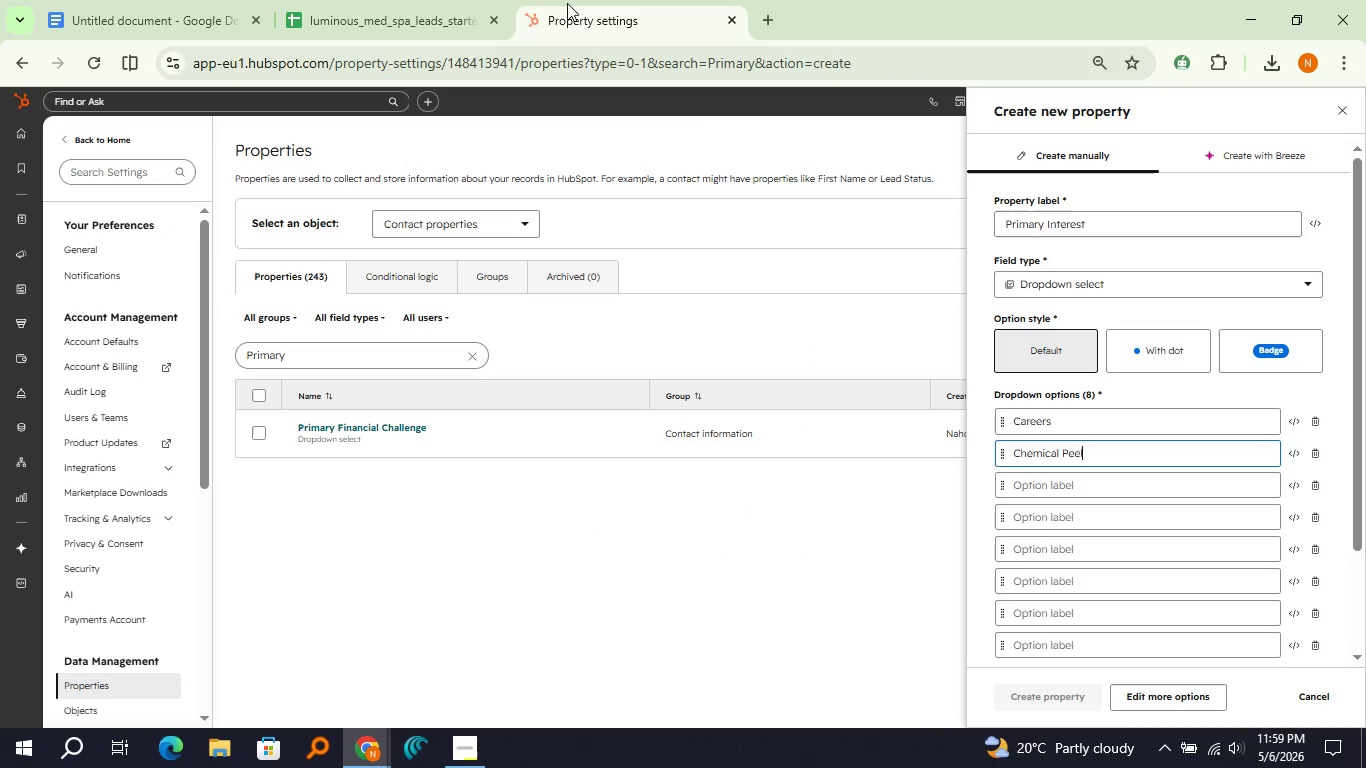 
key(ArrowDown)
 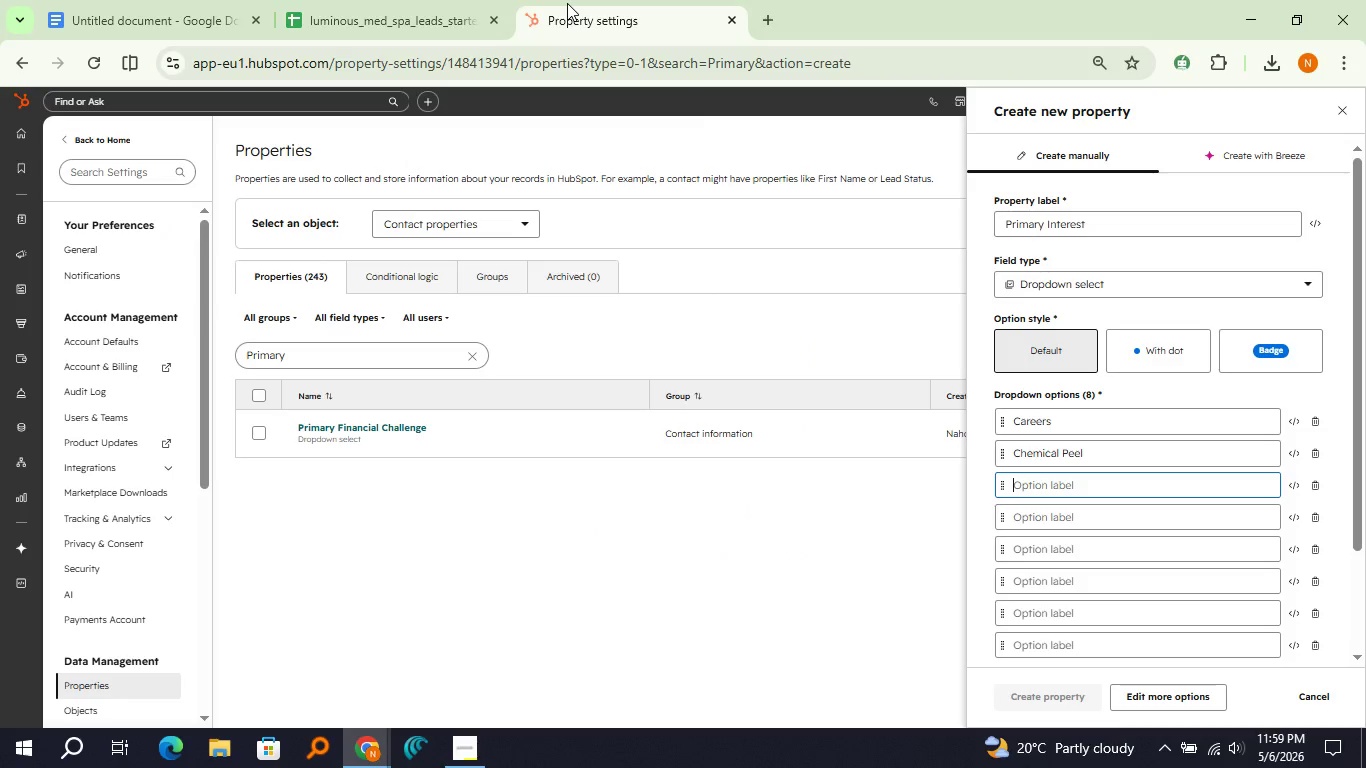 
type(CoolScul)
 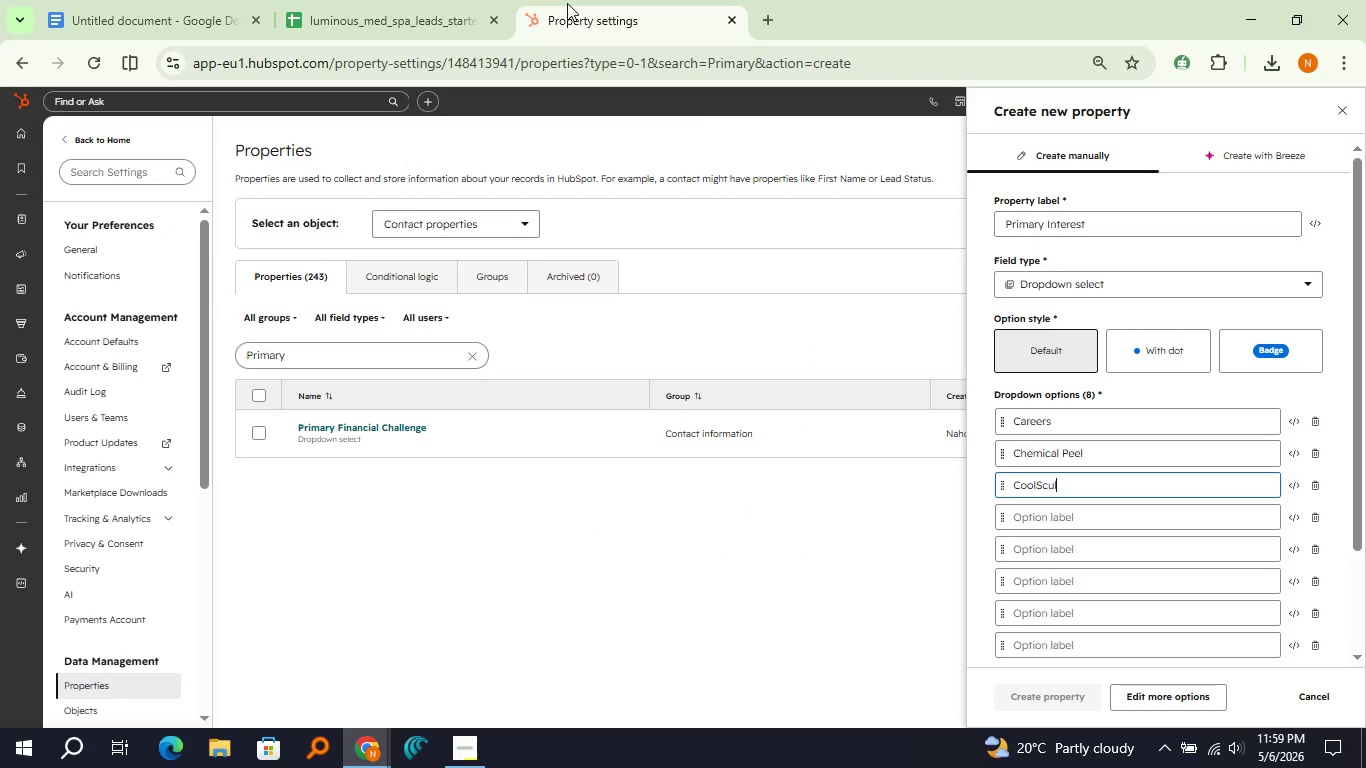 
type(pting)
 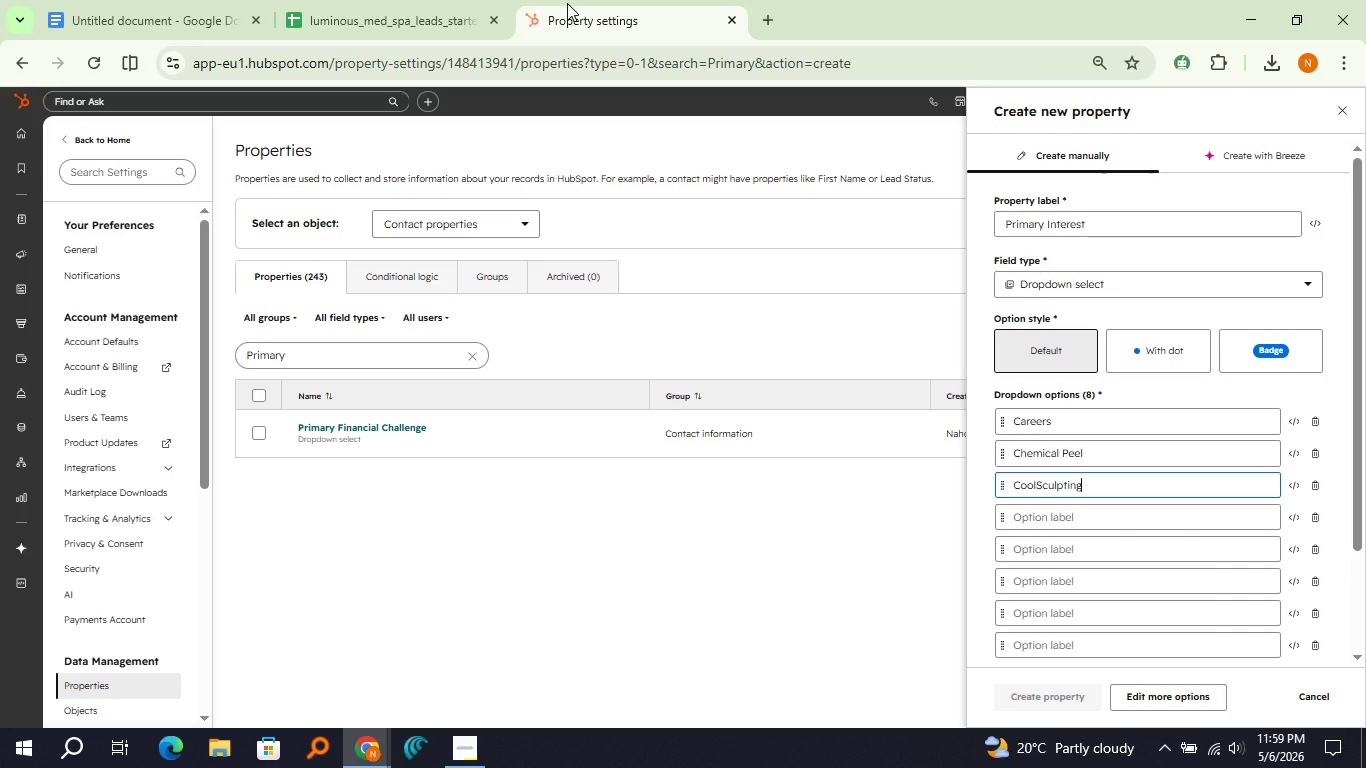 
key(ArrowDown)
 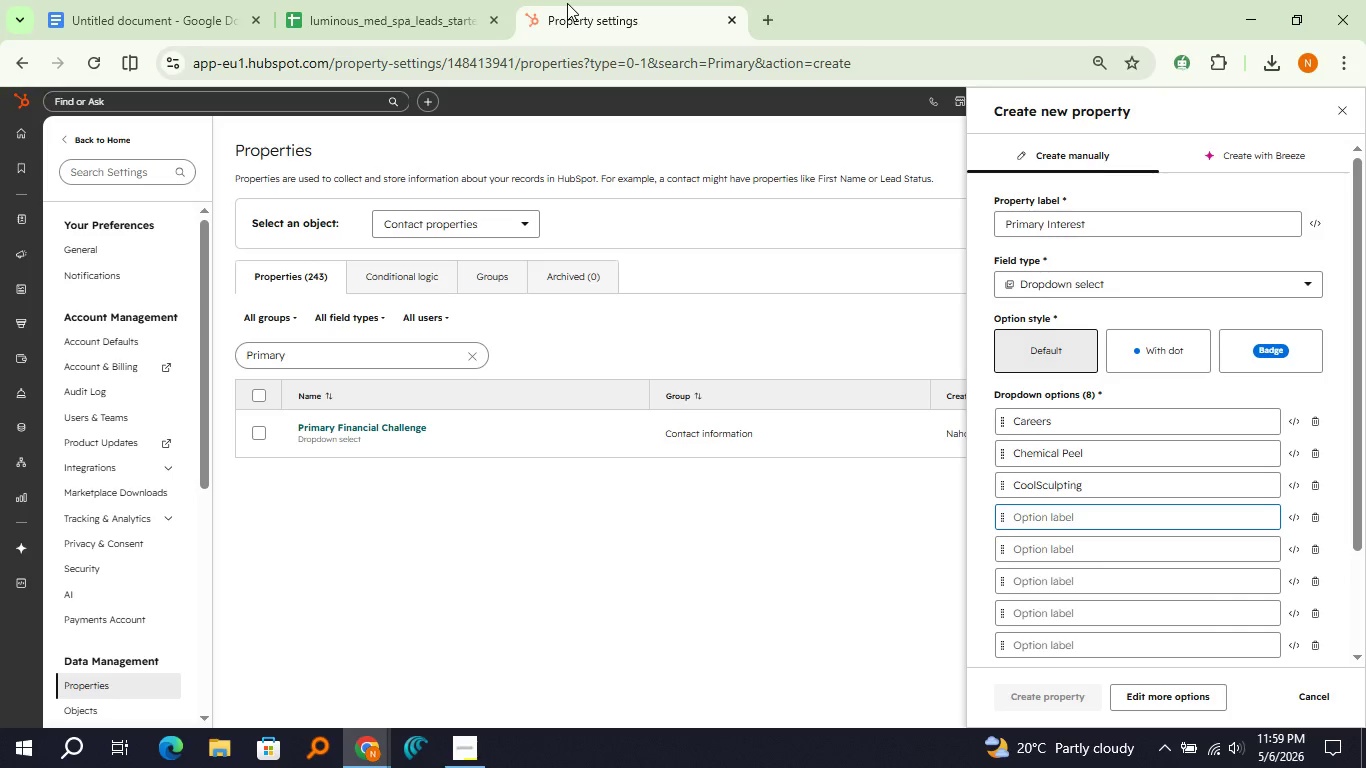 
type(Fac)
 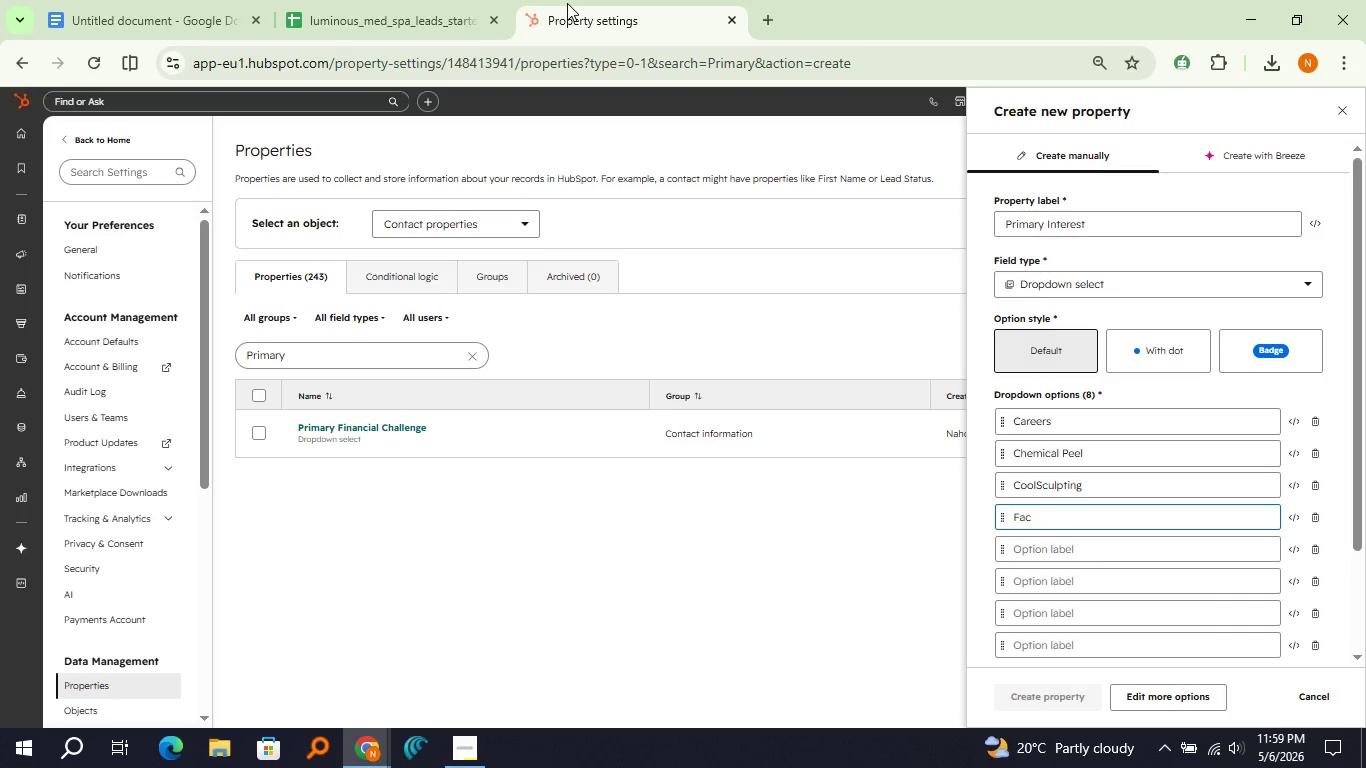 
type(ial)
 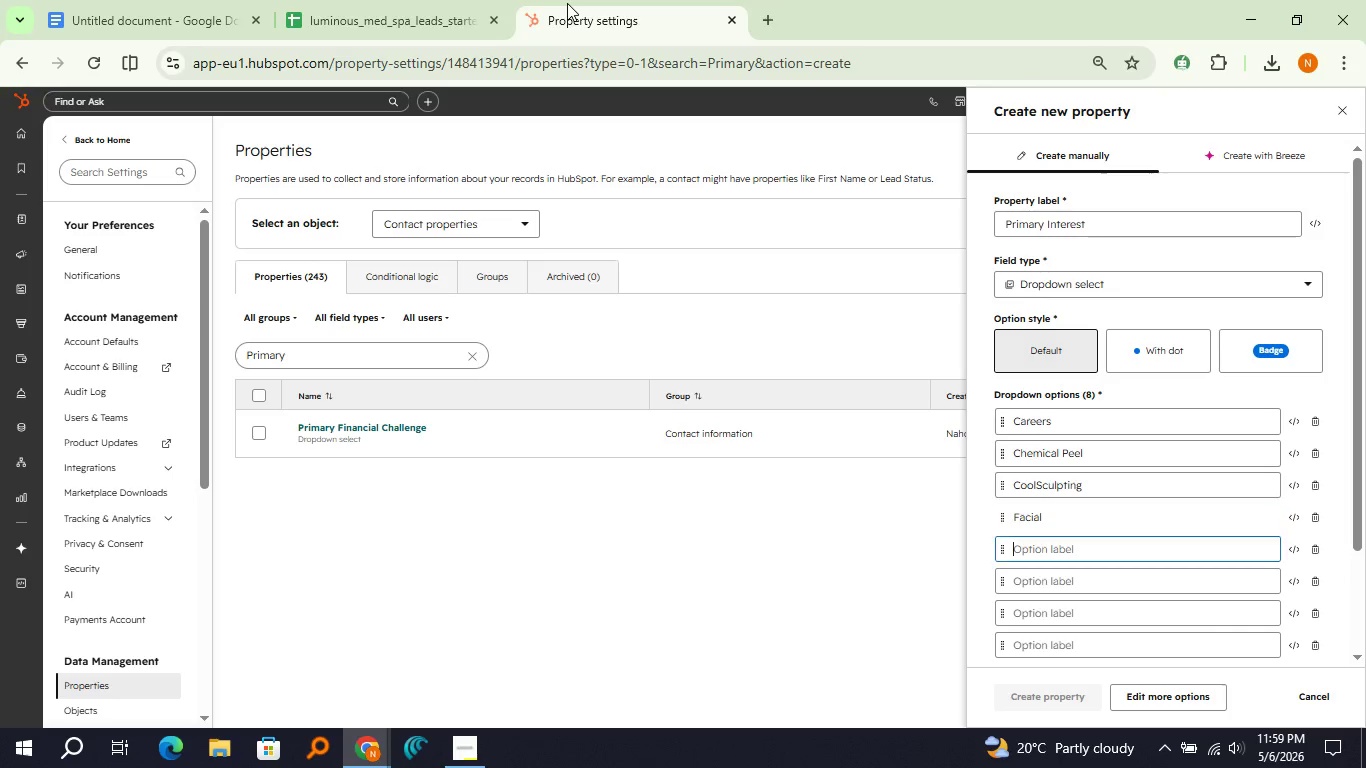 
key(ArrowDown)
 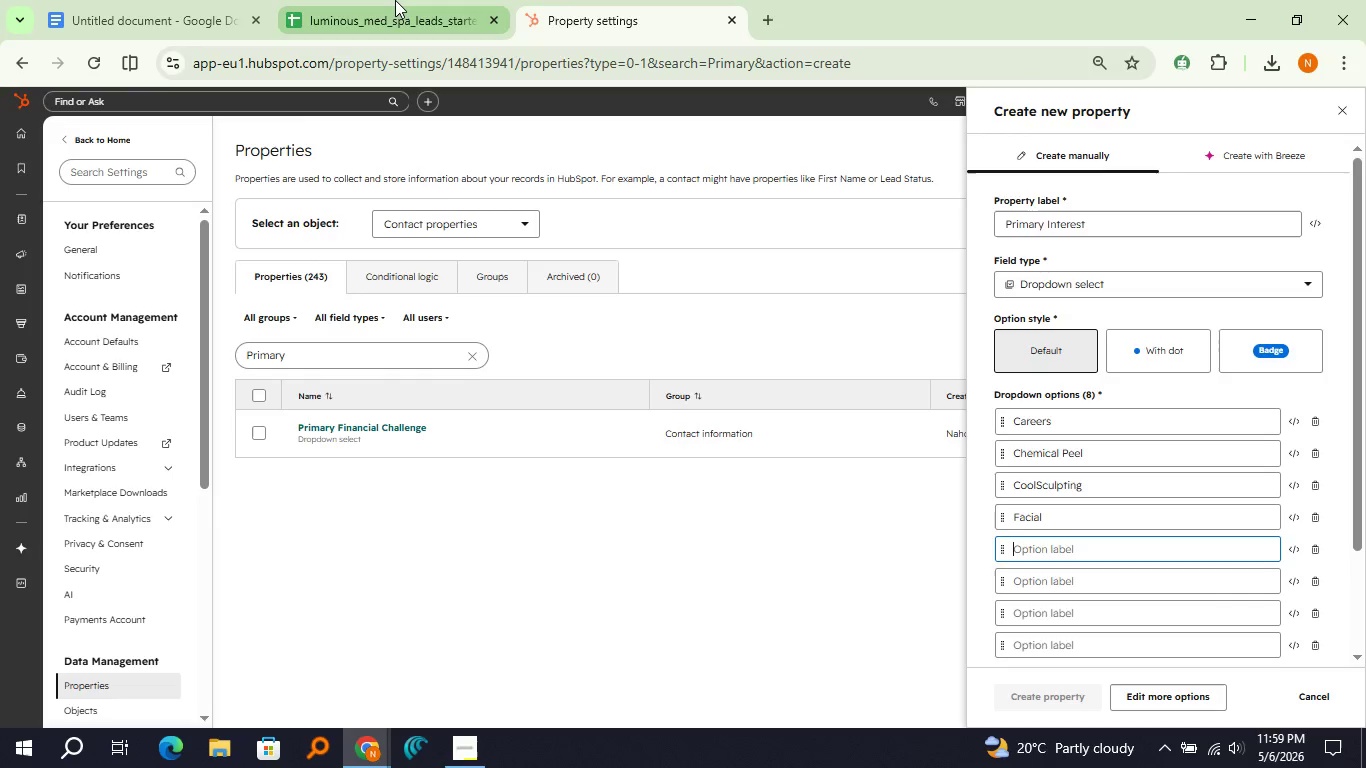 
left_click([395, 0])
 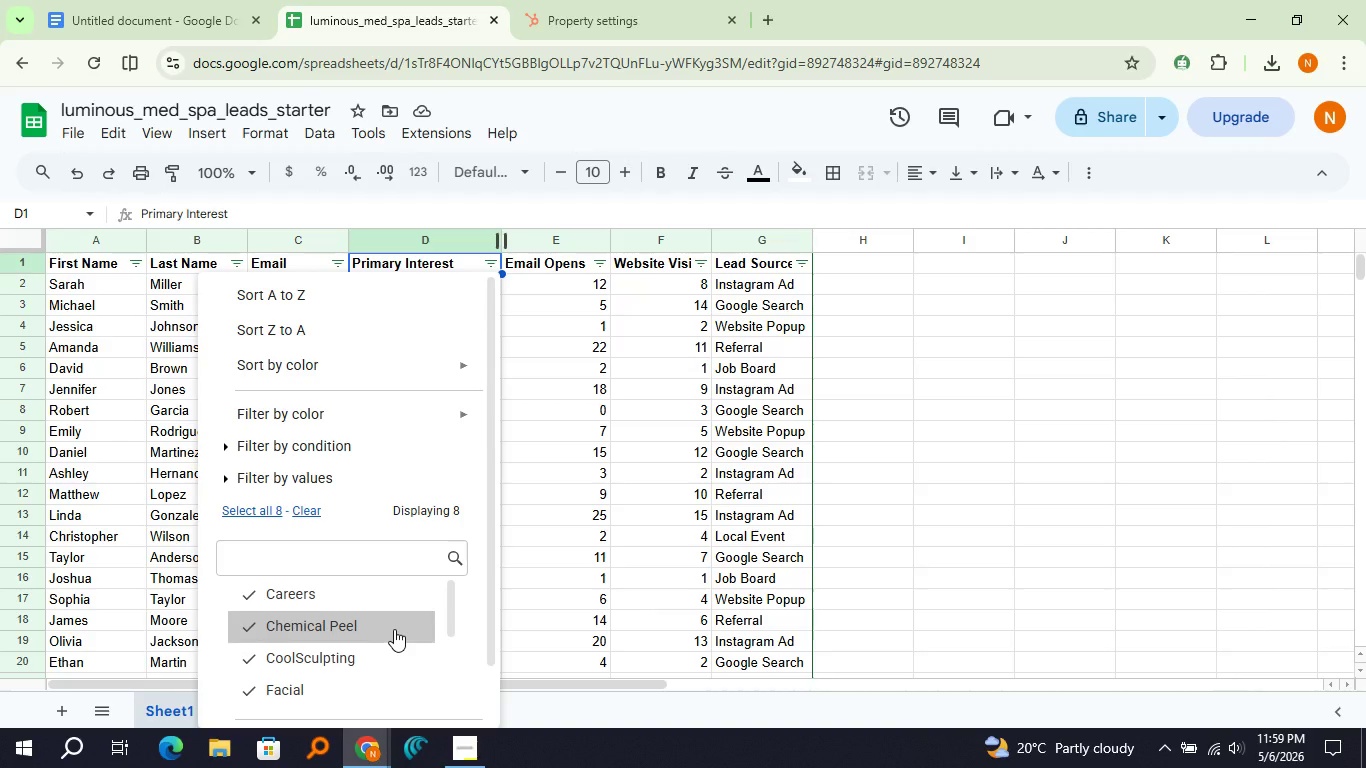 
scroll: coordinate [394, 629], scroll_direction: none, amount: 0.0
 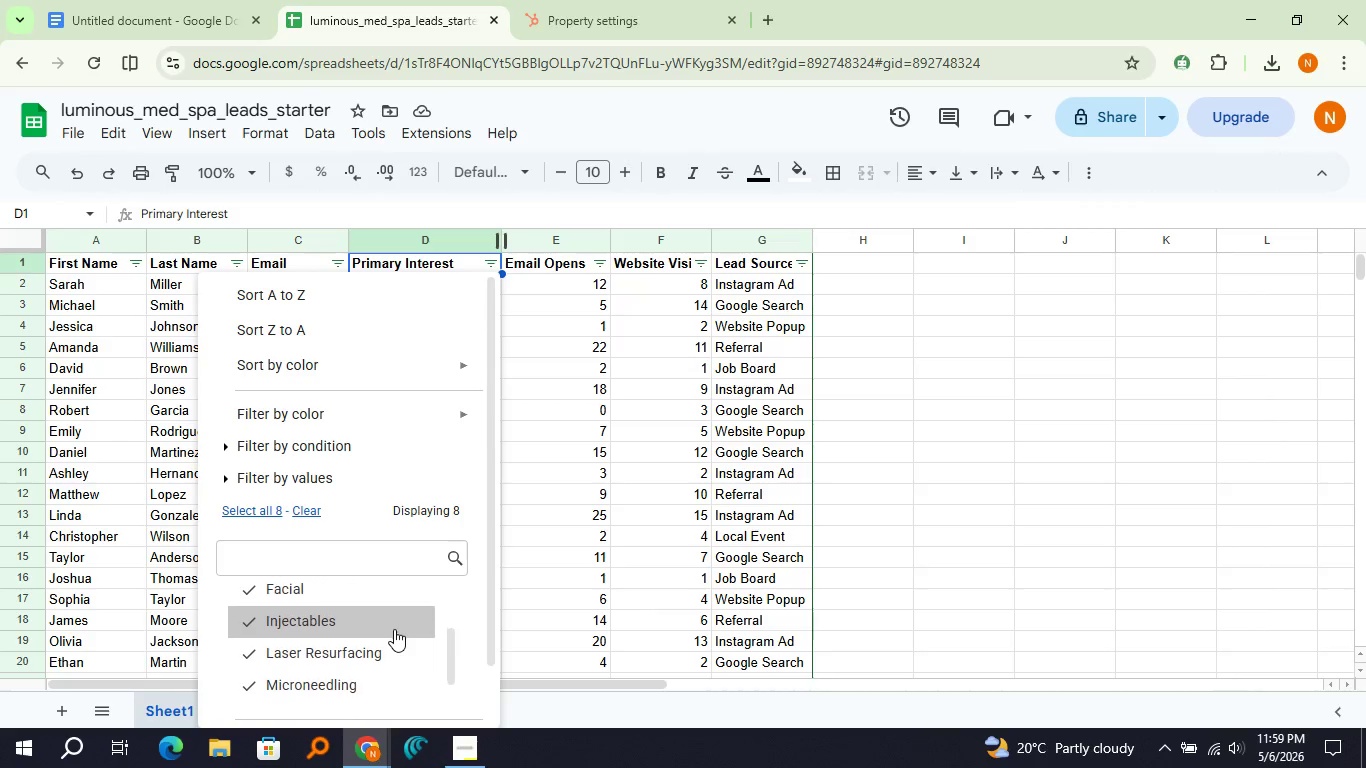 
scroll: coordinate [394, 629], scroll_direction: down, amount: 1.0
 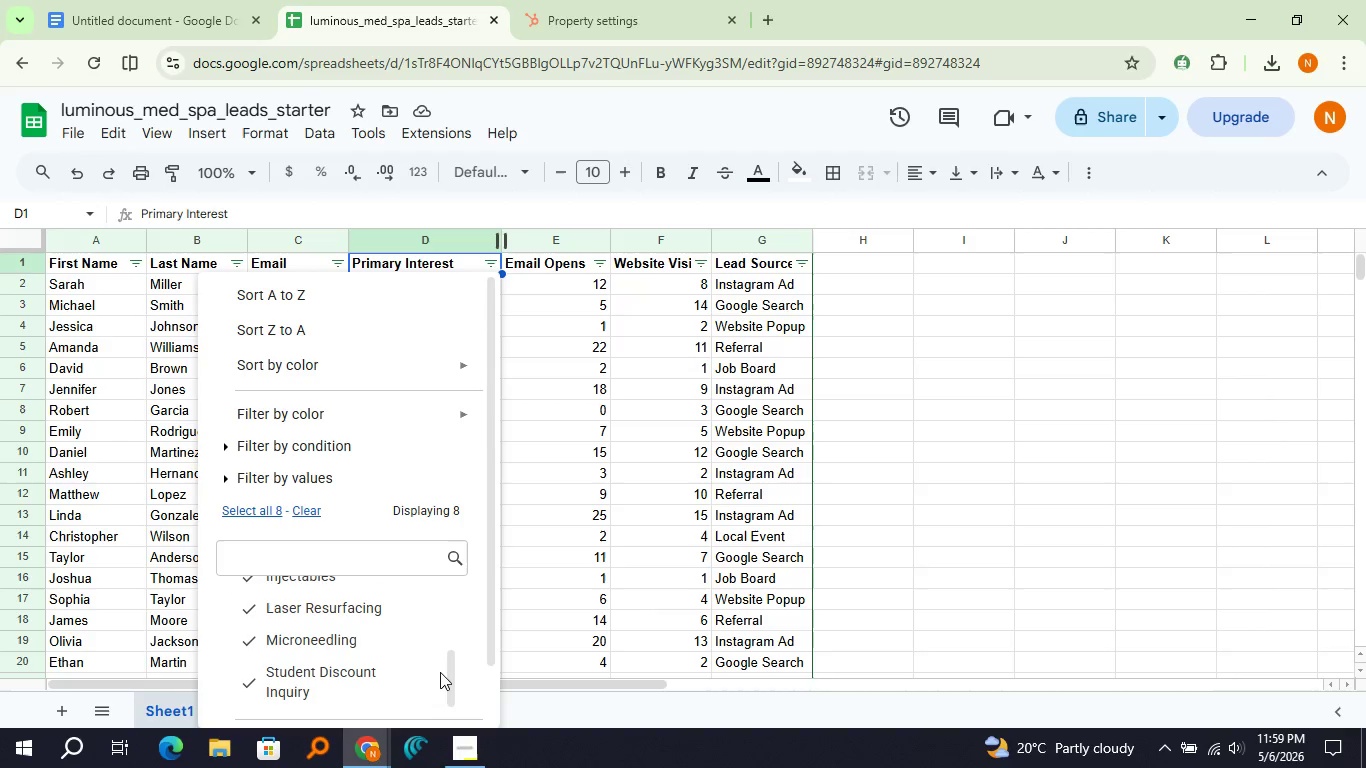 
left_click_drag(start_coordinate=[449, 676], to_coordinate=[450, 668])
 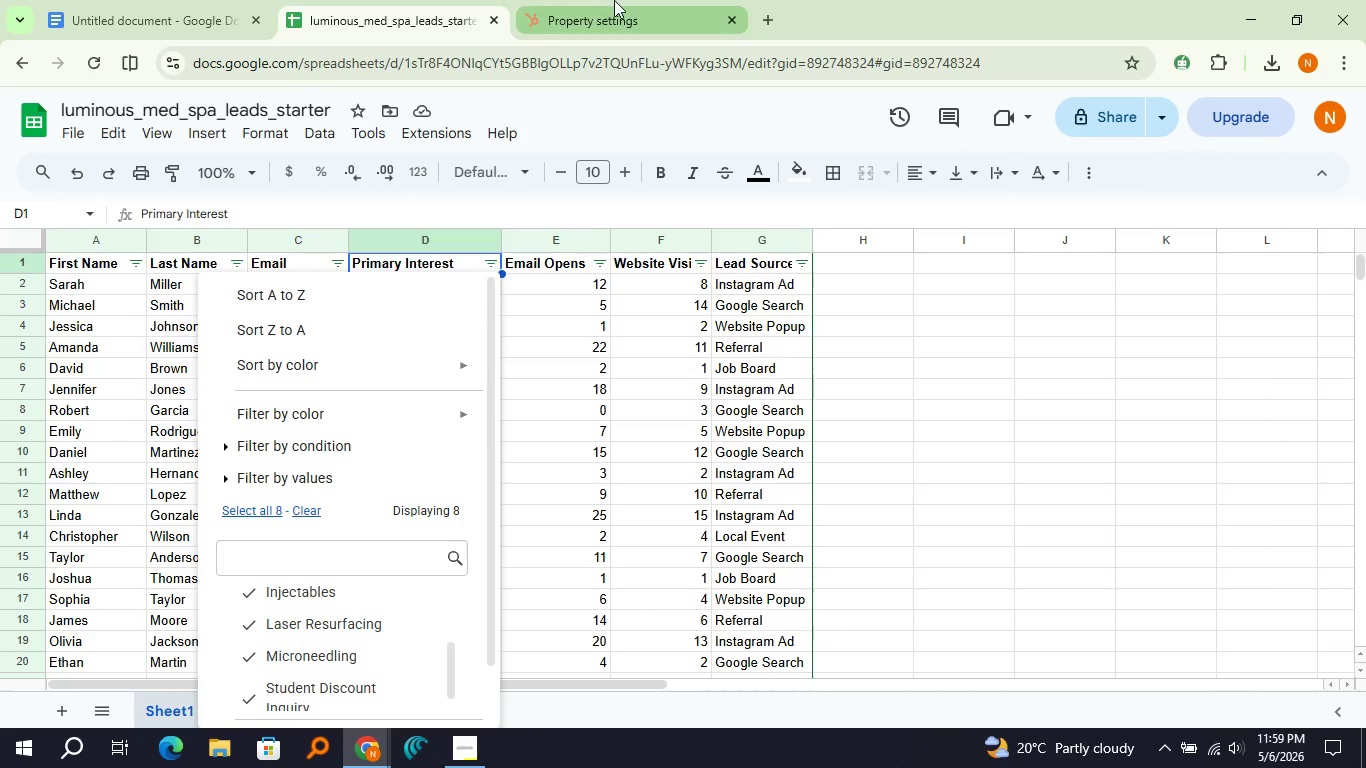 
left_click([614, 0])
 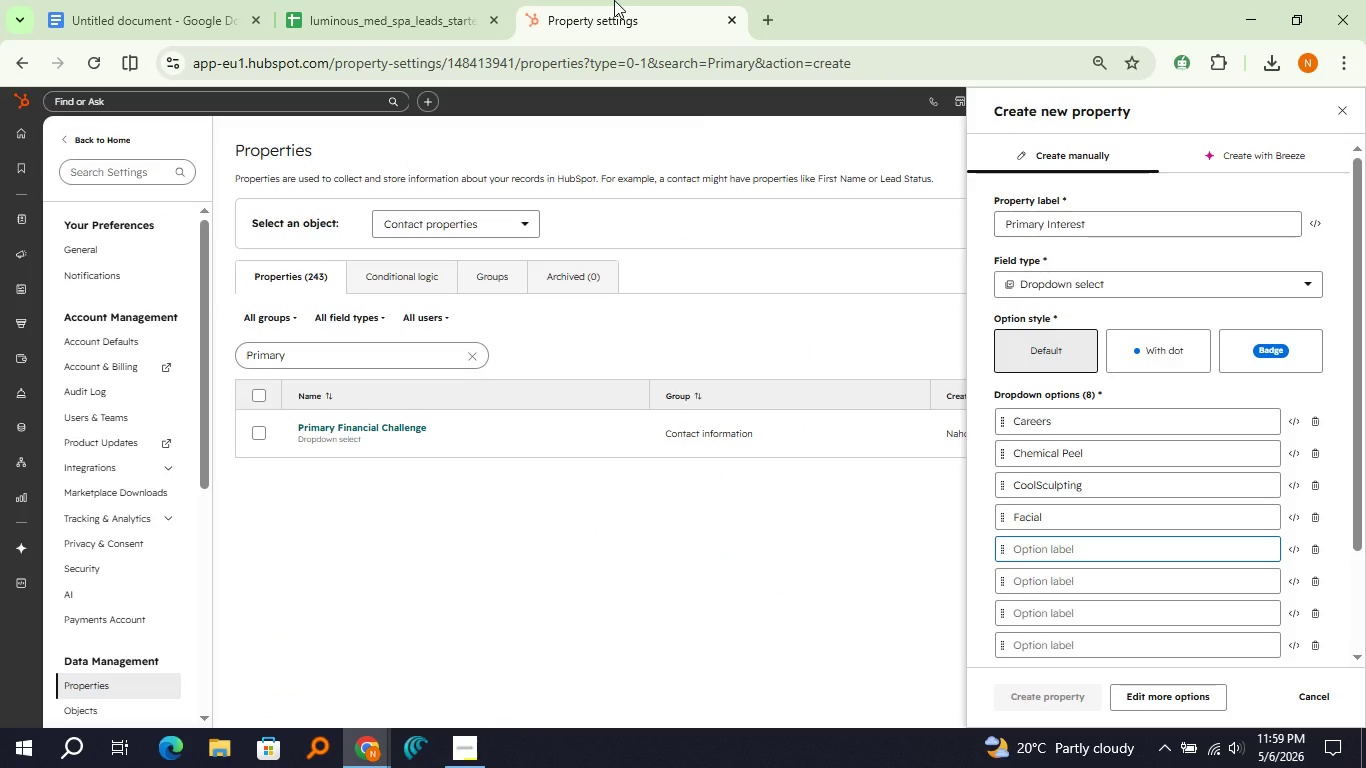 
type(Injectabes)
key(Backspace)
key(Backspace)
key(Backspace)
type(bles)
 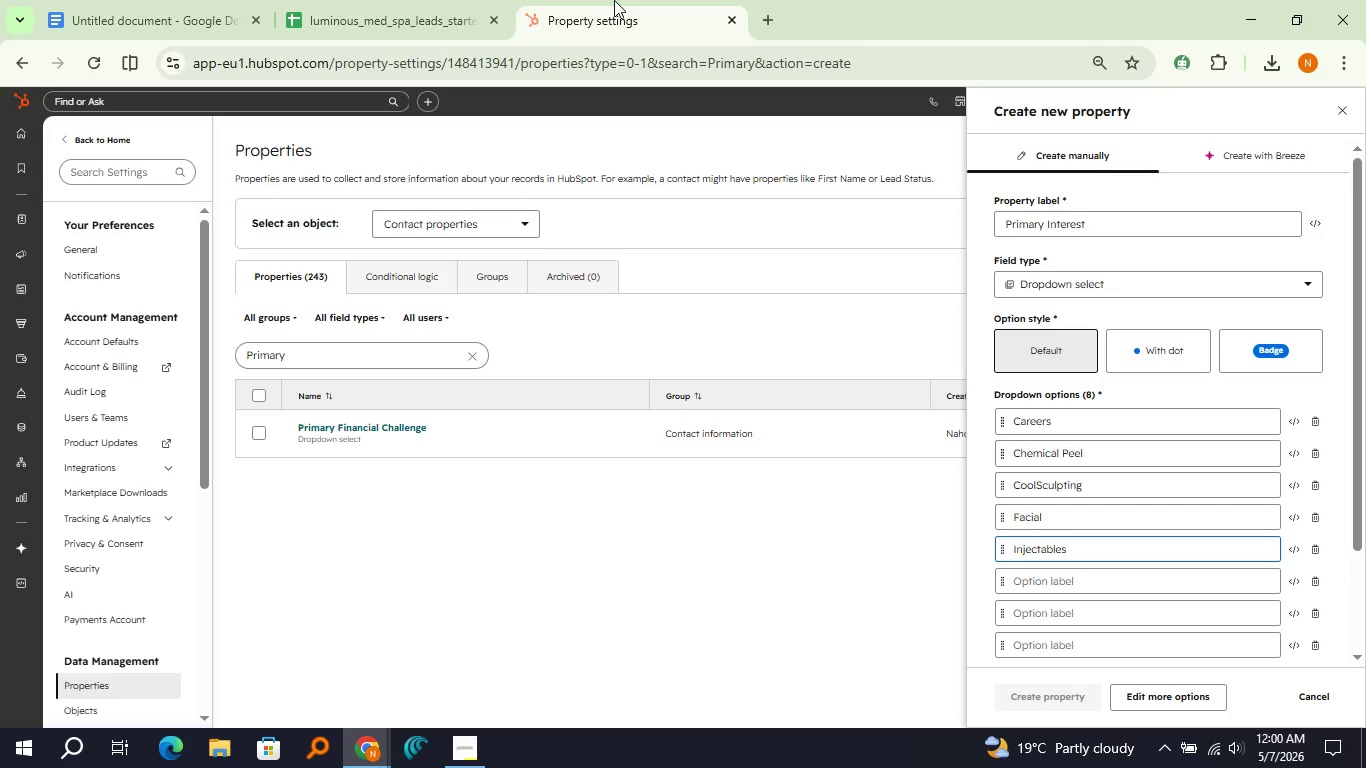 
key(ArrowDown)
 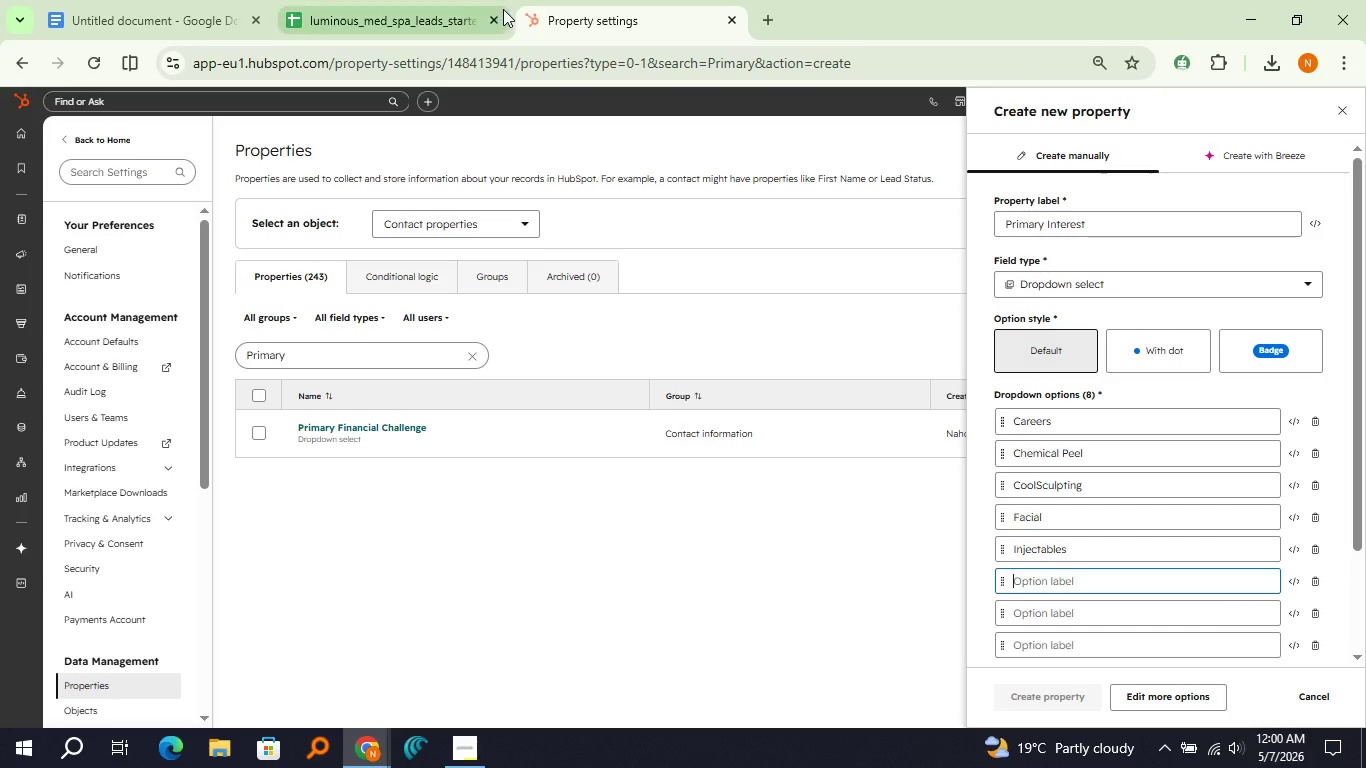 
left_click([463, 2])
 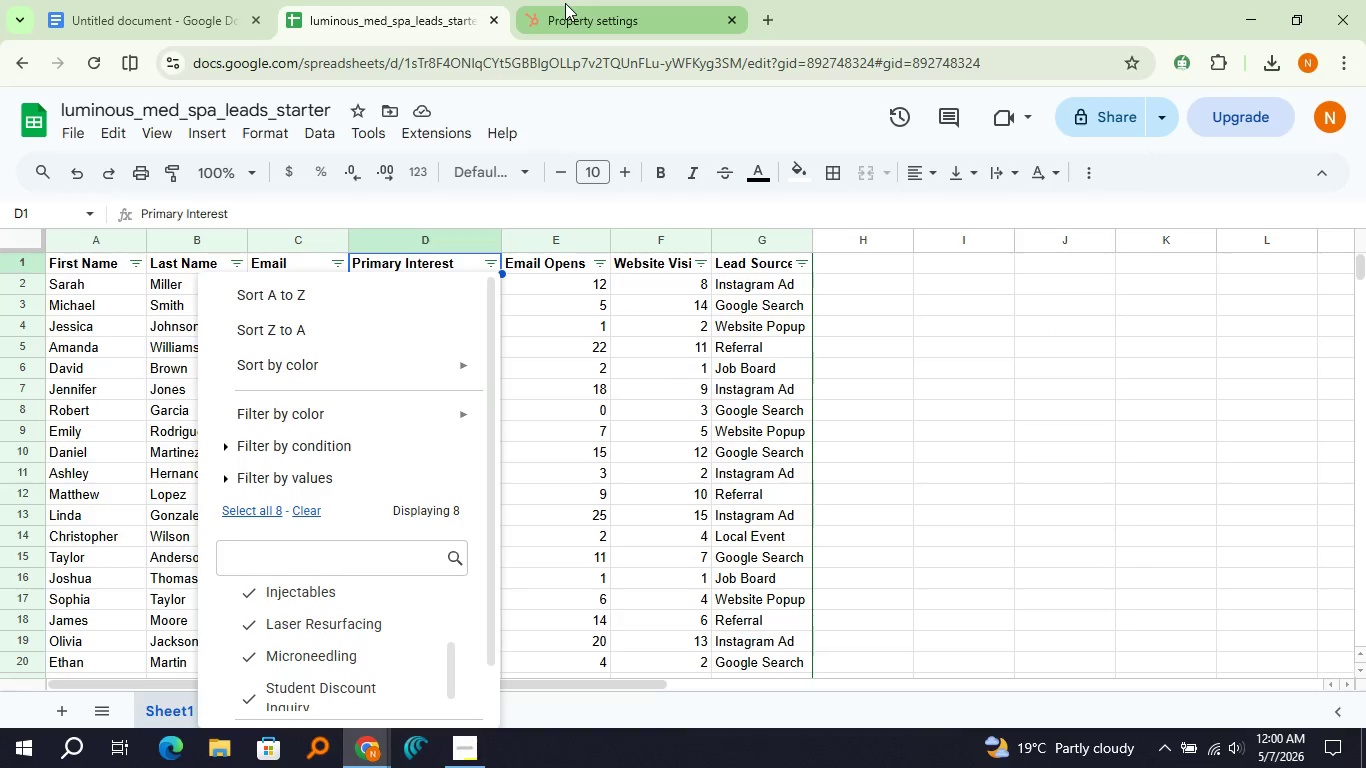 
left_click([565, 3])
 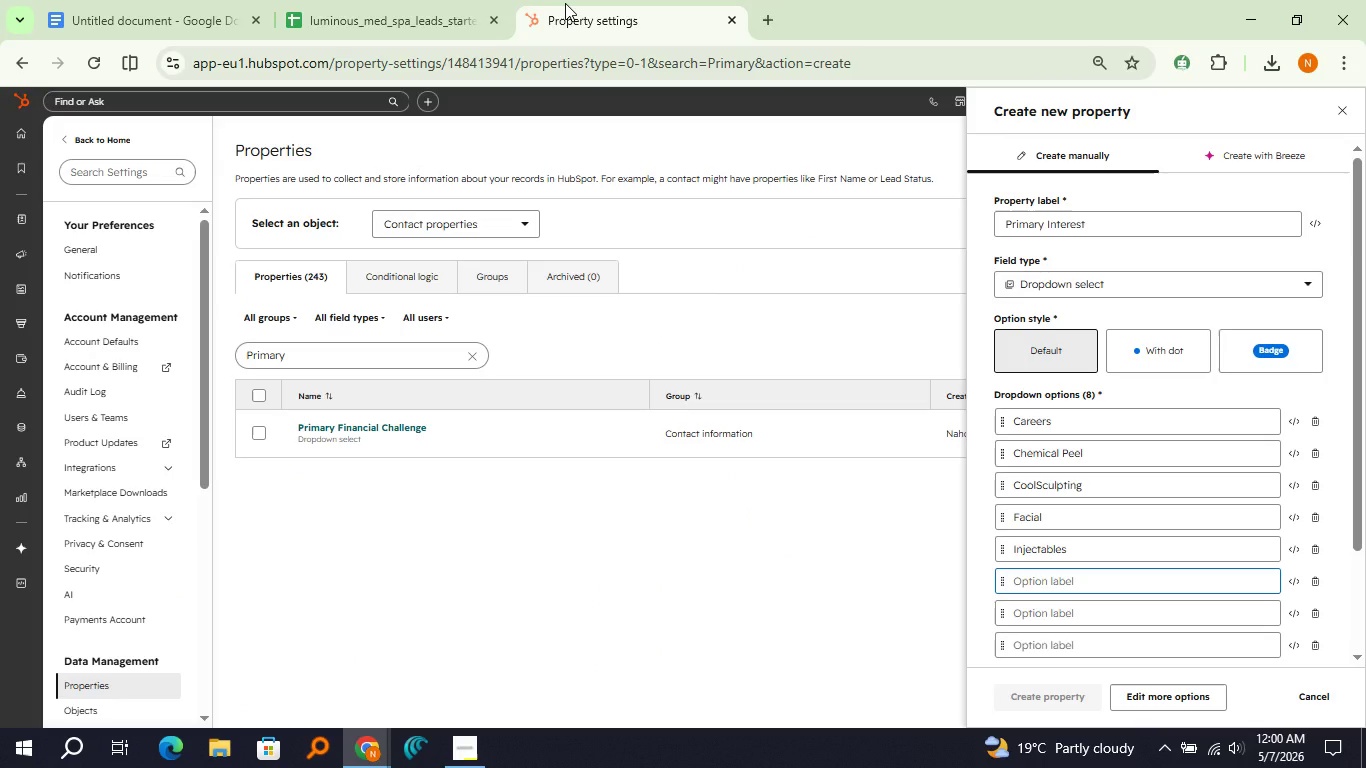 
type(Laser Resurfacing)
 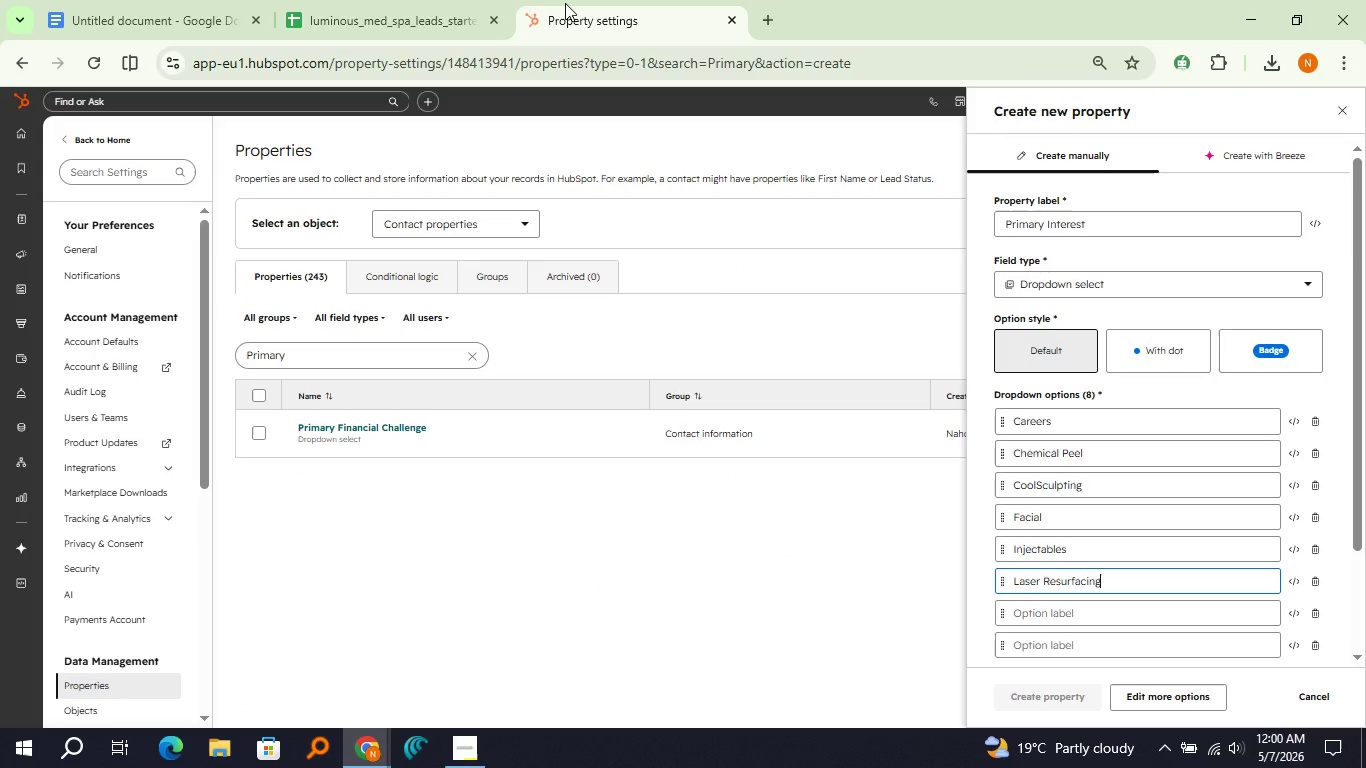 
key(ArrowDown)
 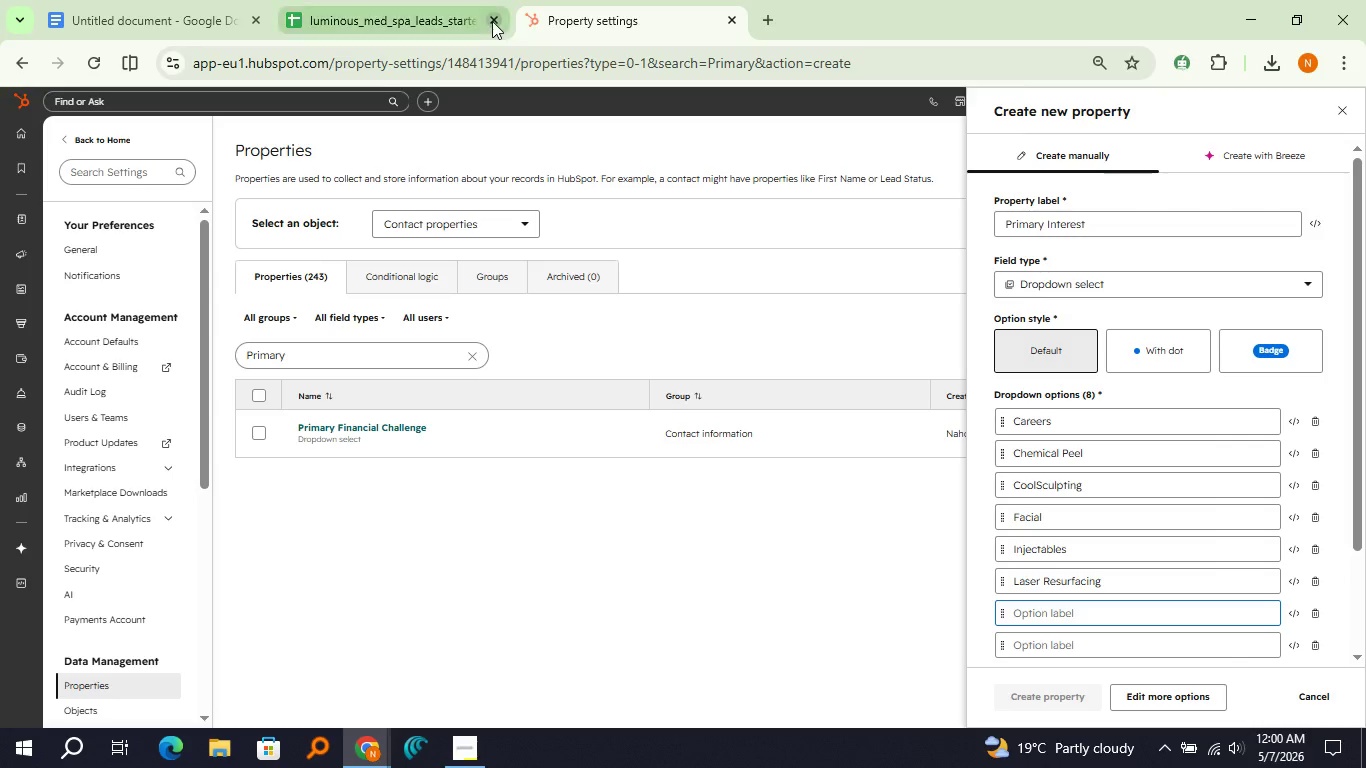 
left_click([492, 21])
 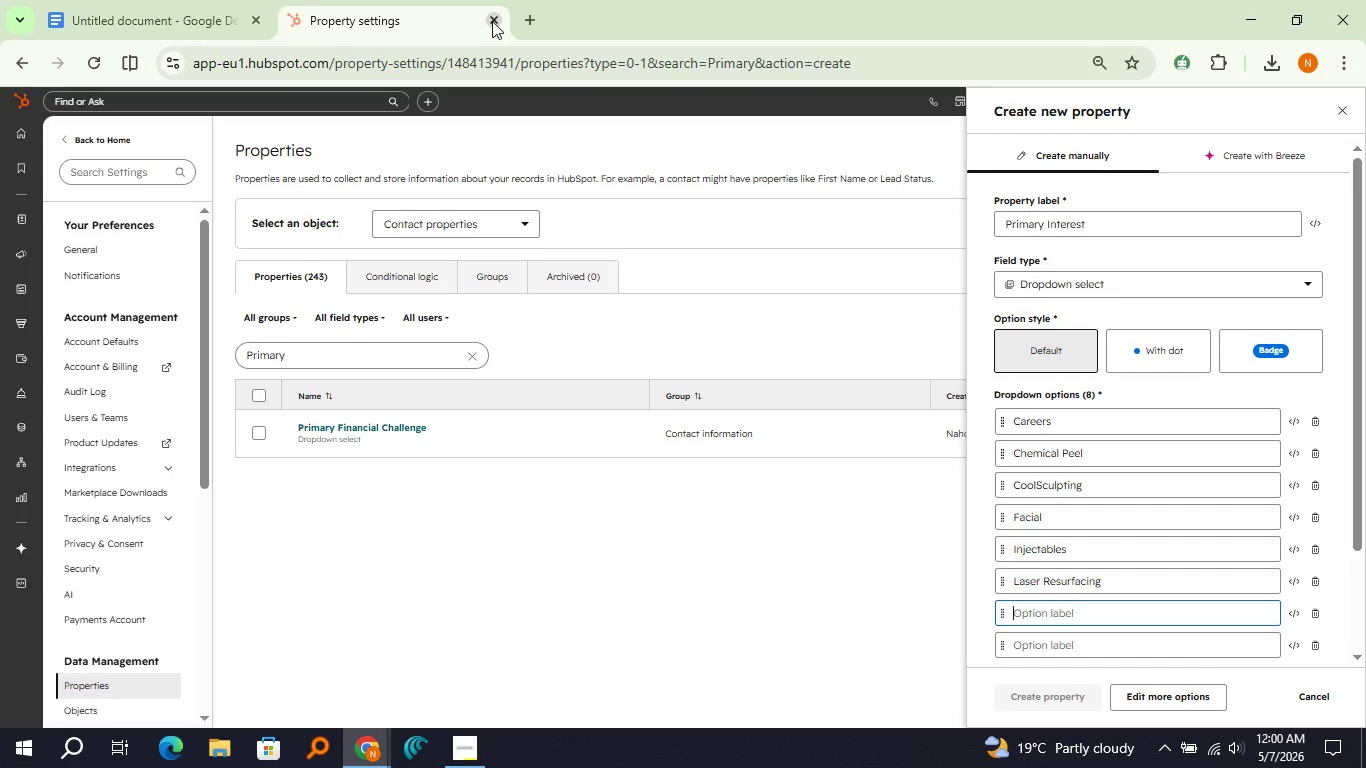 
key(Control+Shift+T)
 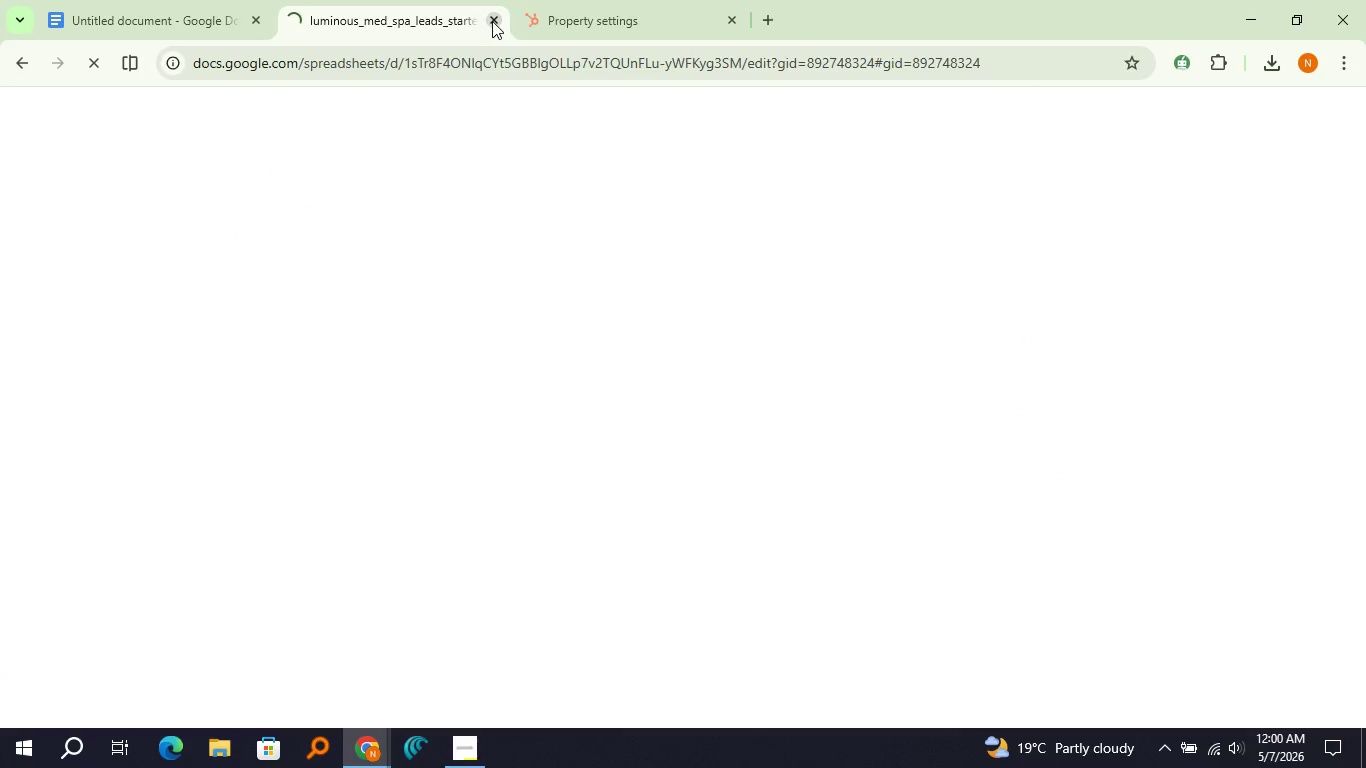 
mouse_move([450, 233])
 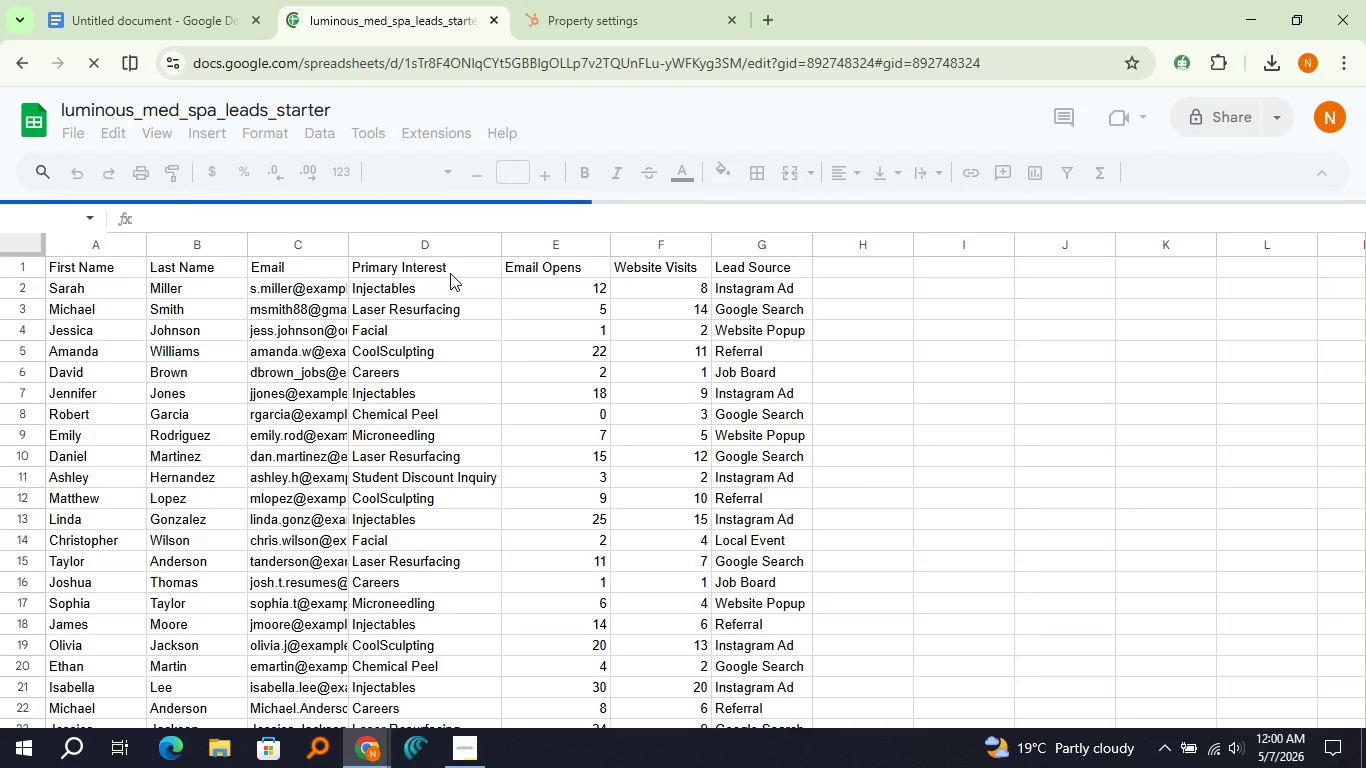 
left_click([450, 273])
 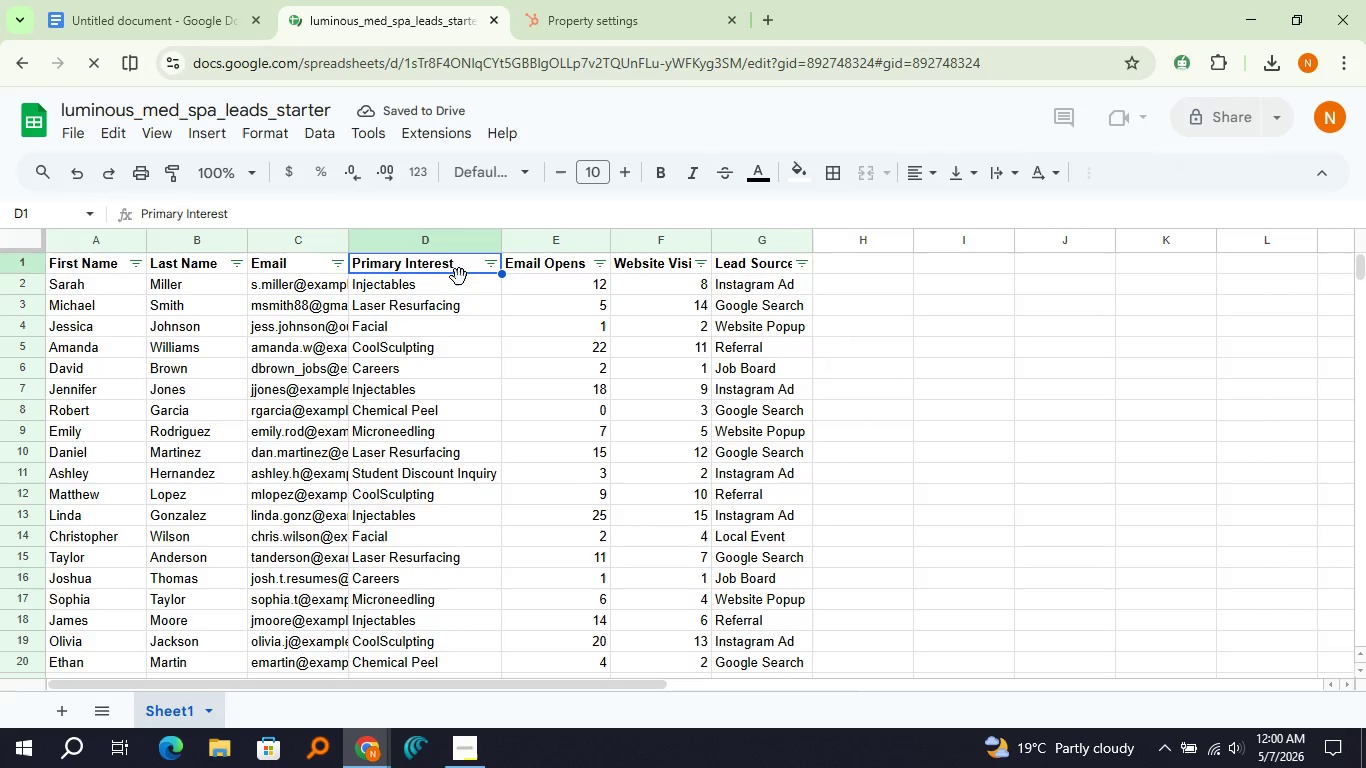 
left_click([490, 269])
 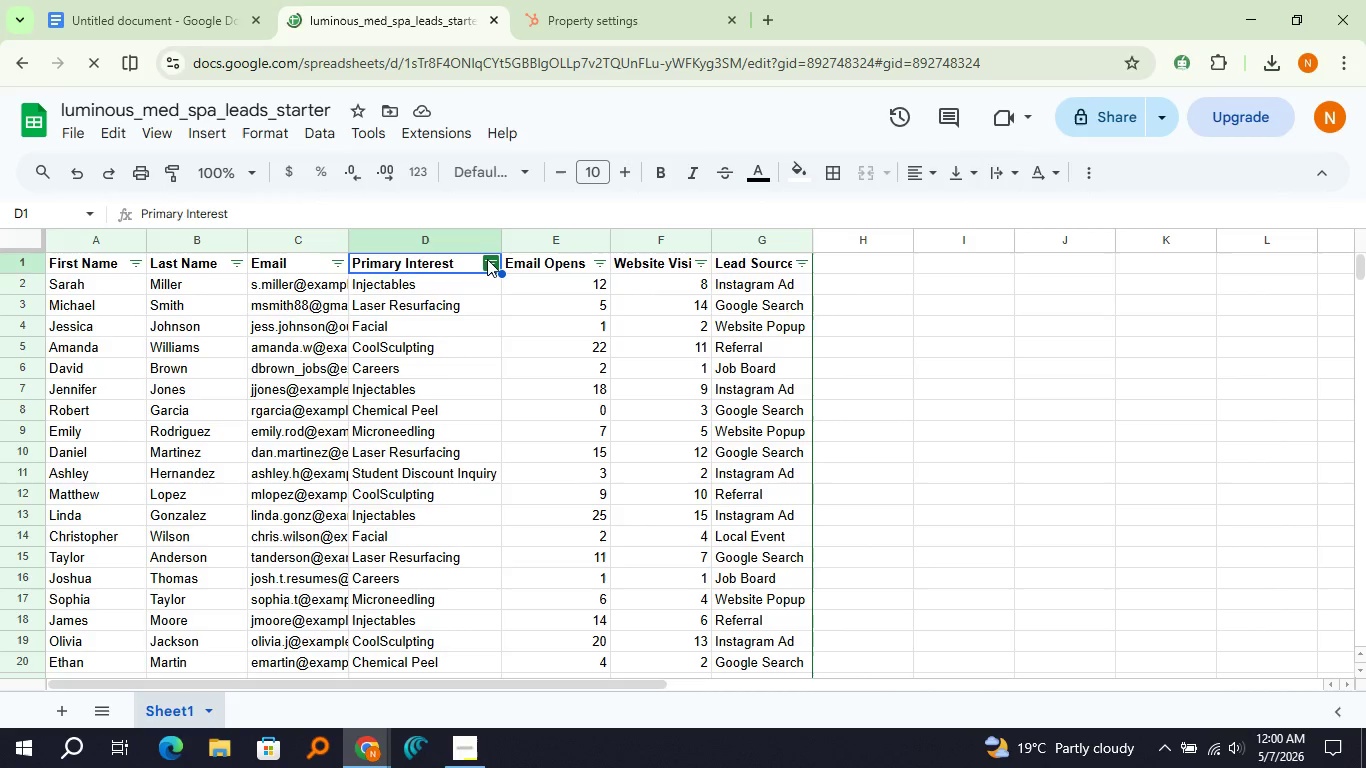 
wait(5.83)
 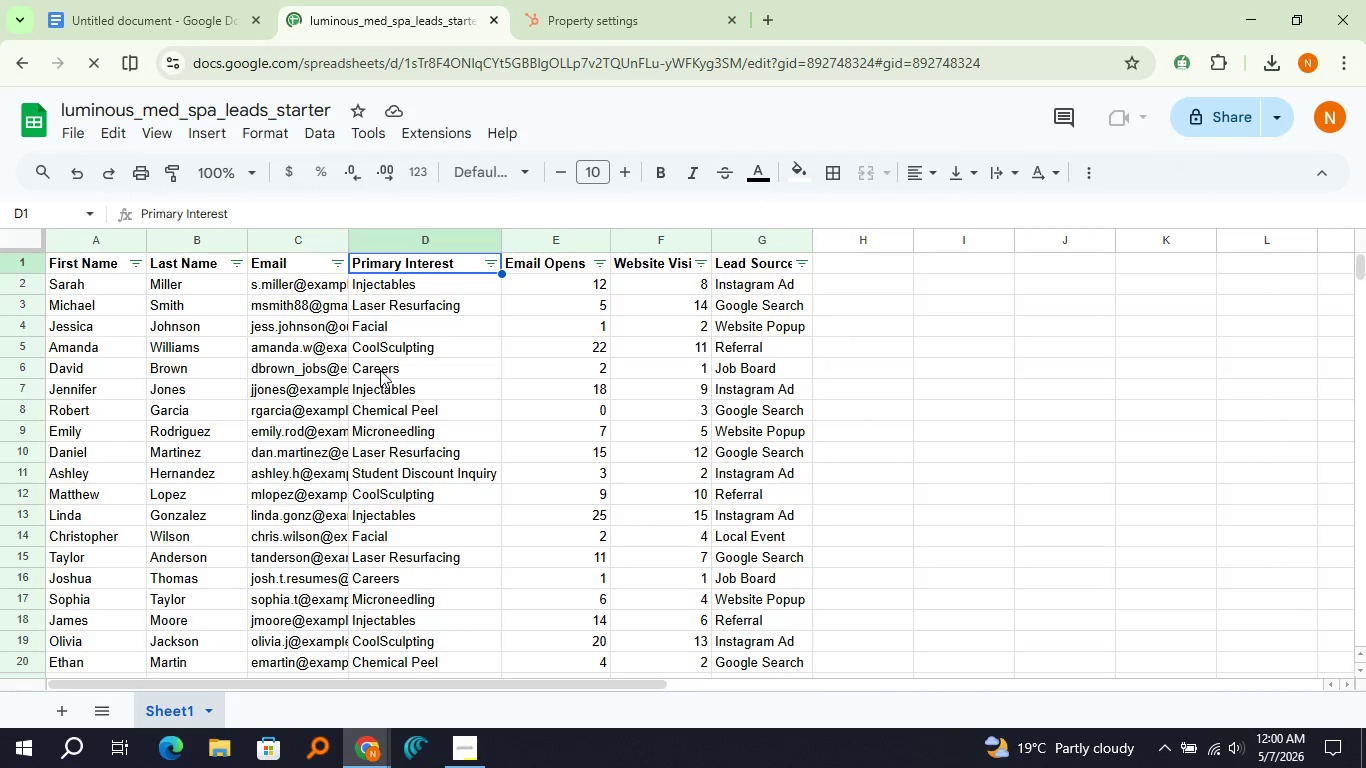 
left_click([487, 259])
 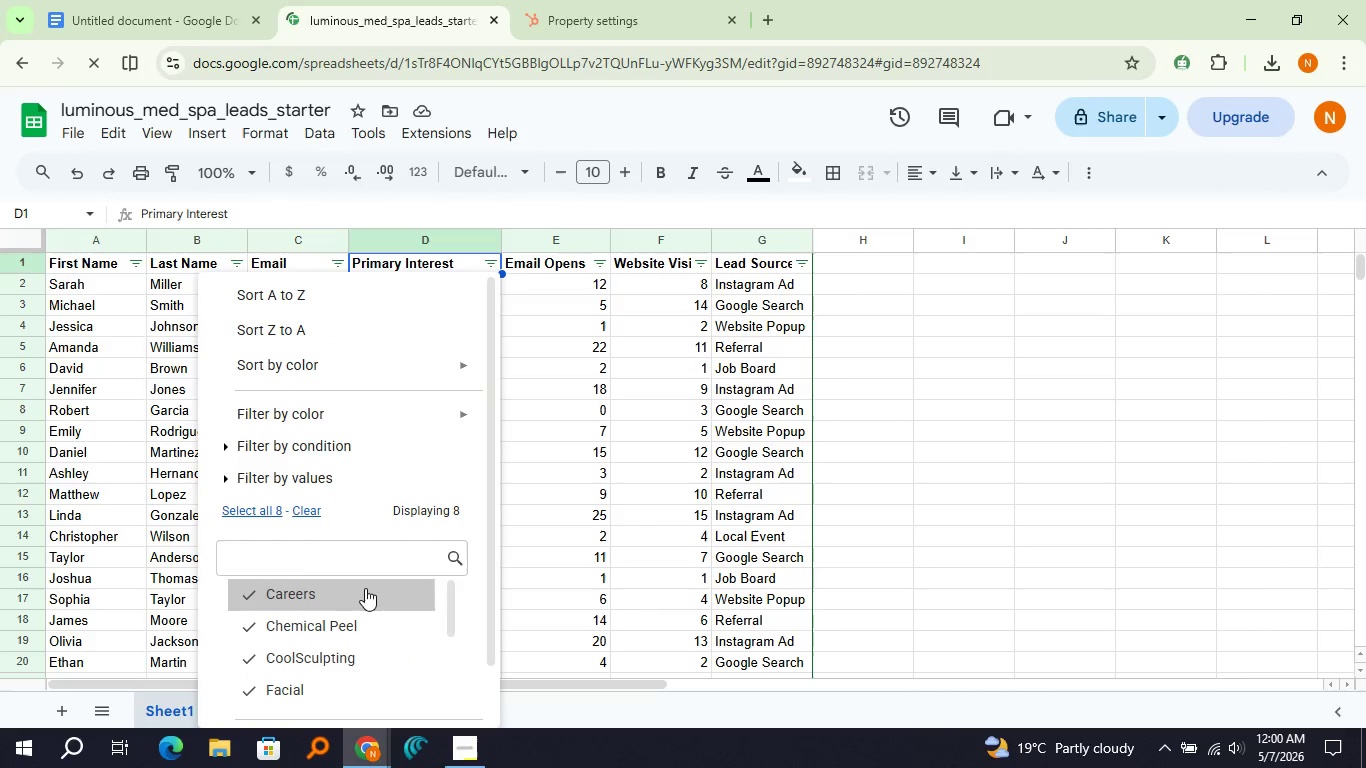 
scroll: coordinate [367, 588], scroll_direction: down, amount: 5.0
 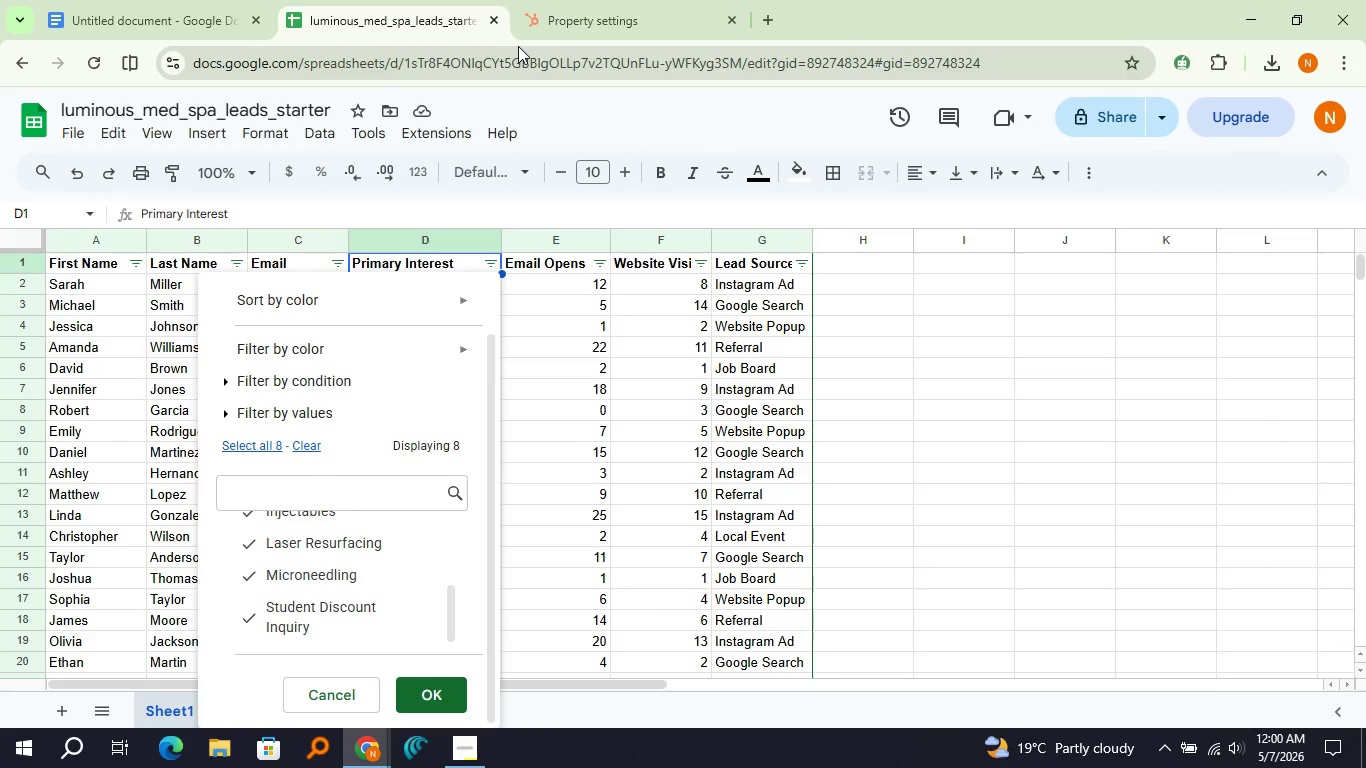 
left_click([556, 12])
 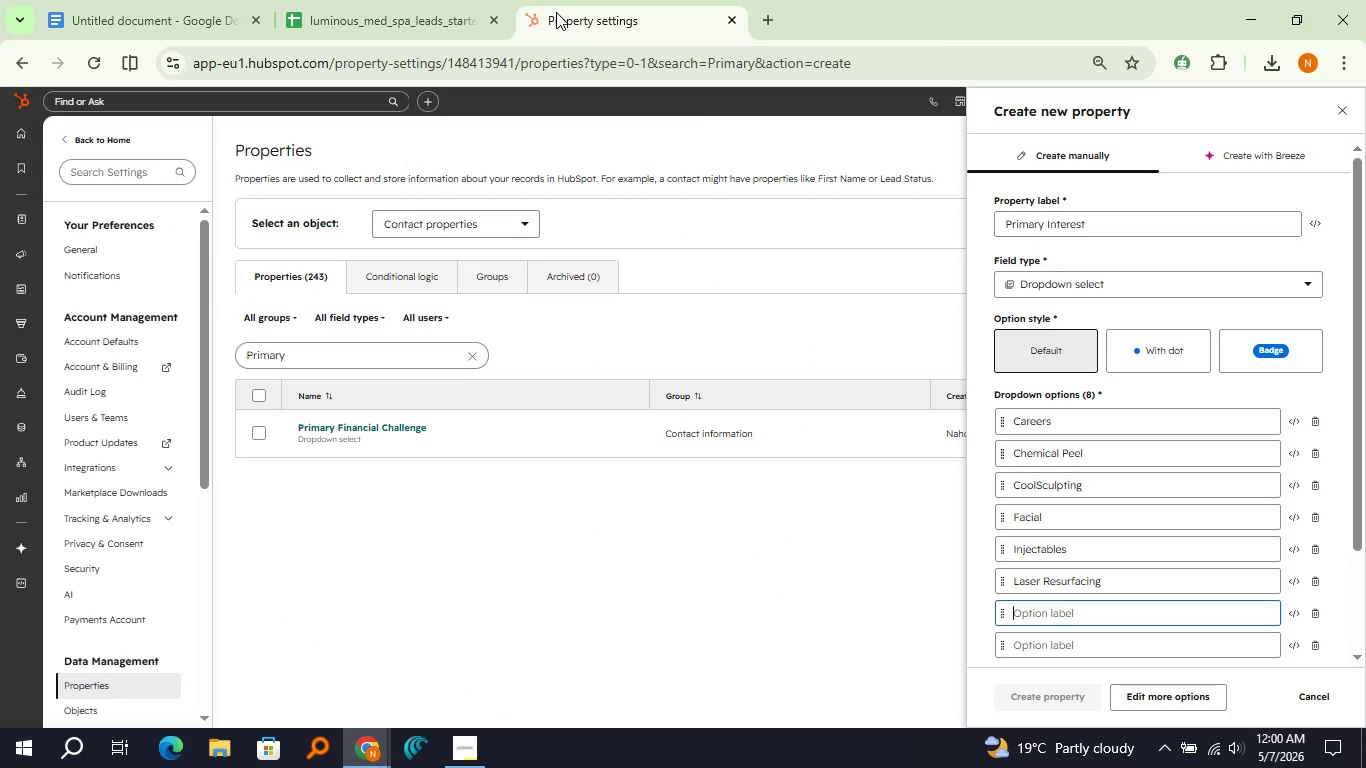 
type(MicroN)
 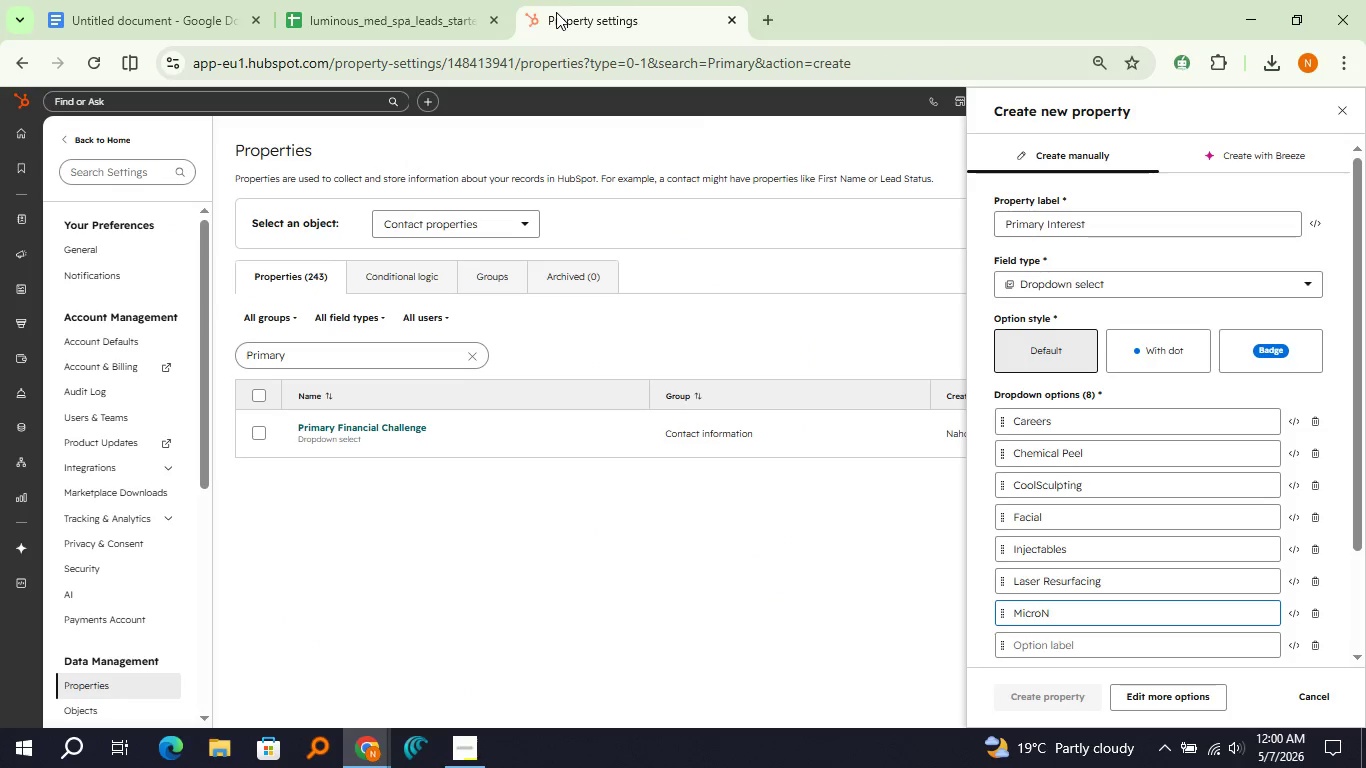 
left_click([492, 0])
 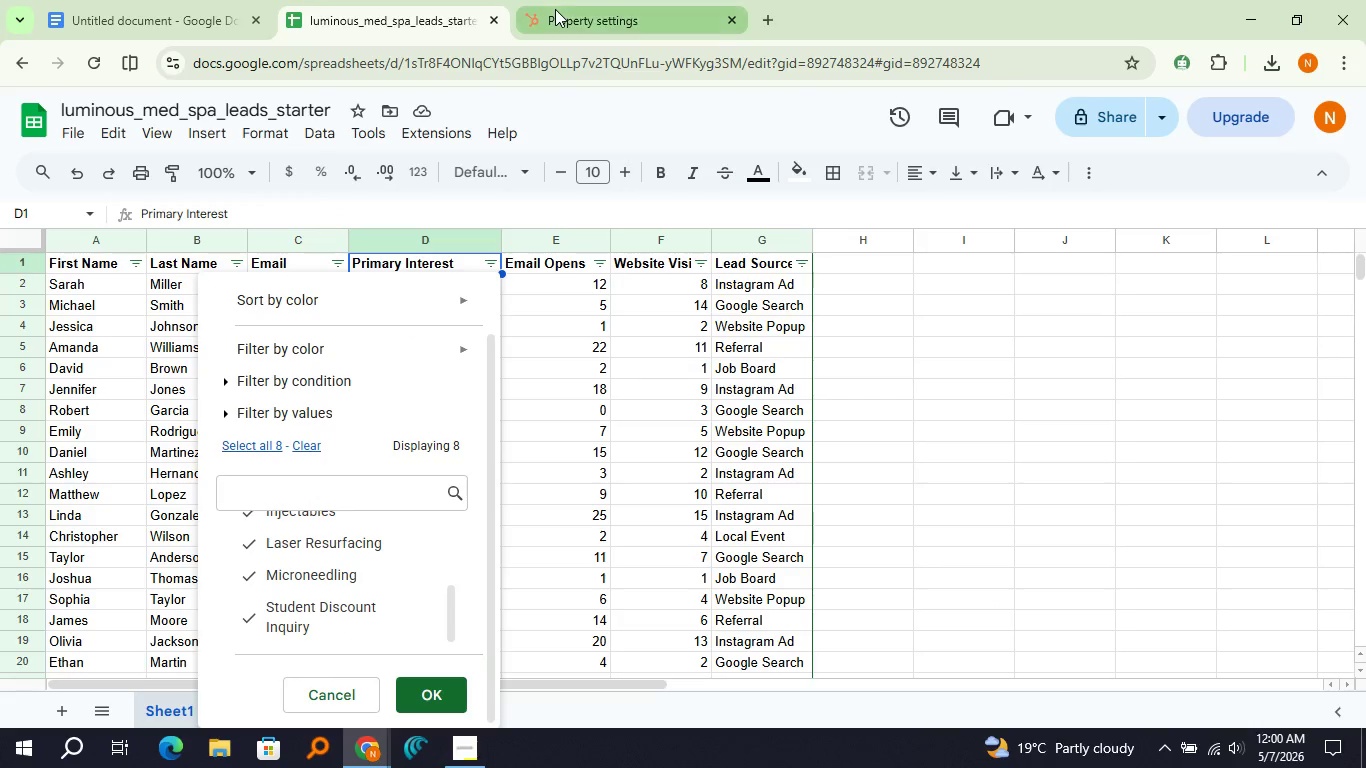 
left_click([555, 9])
 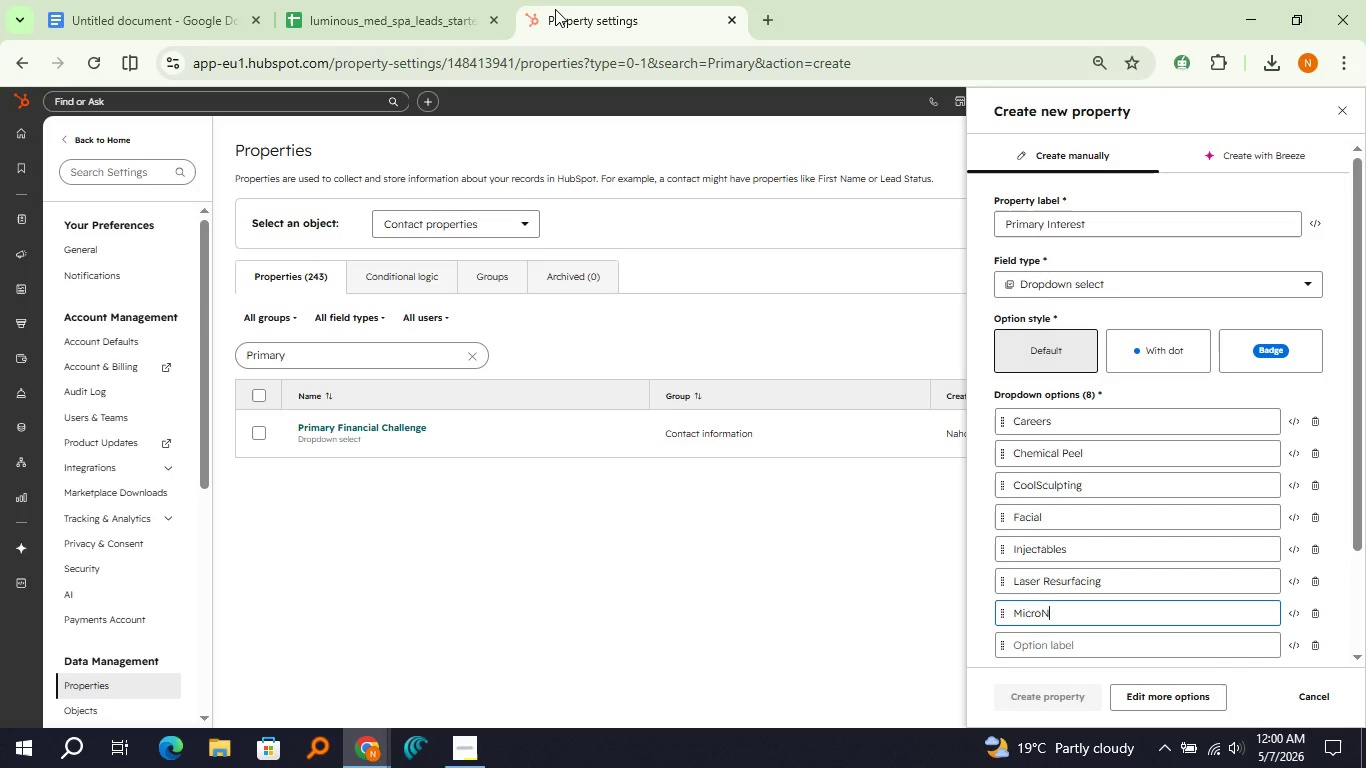 
key(Backspace)
type(needling)
 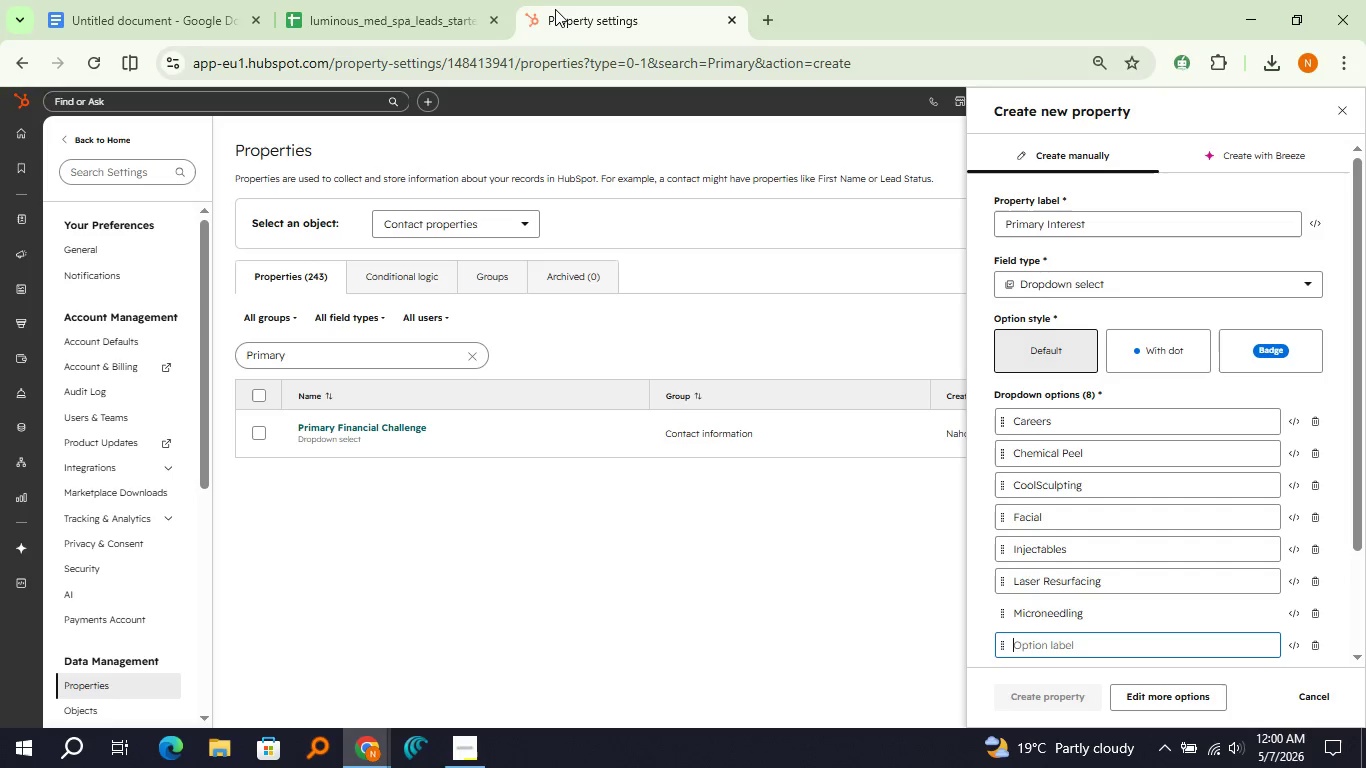 
key(ArrowDown)
 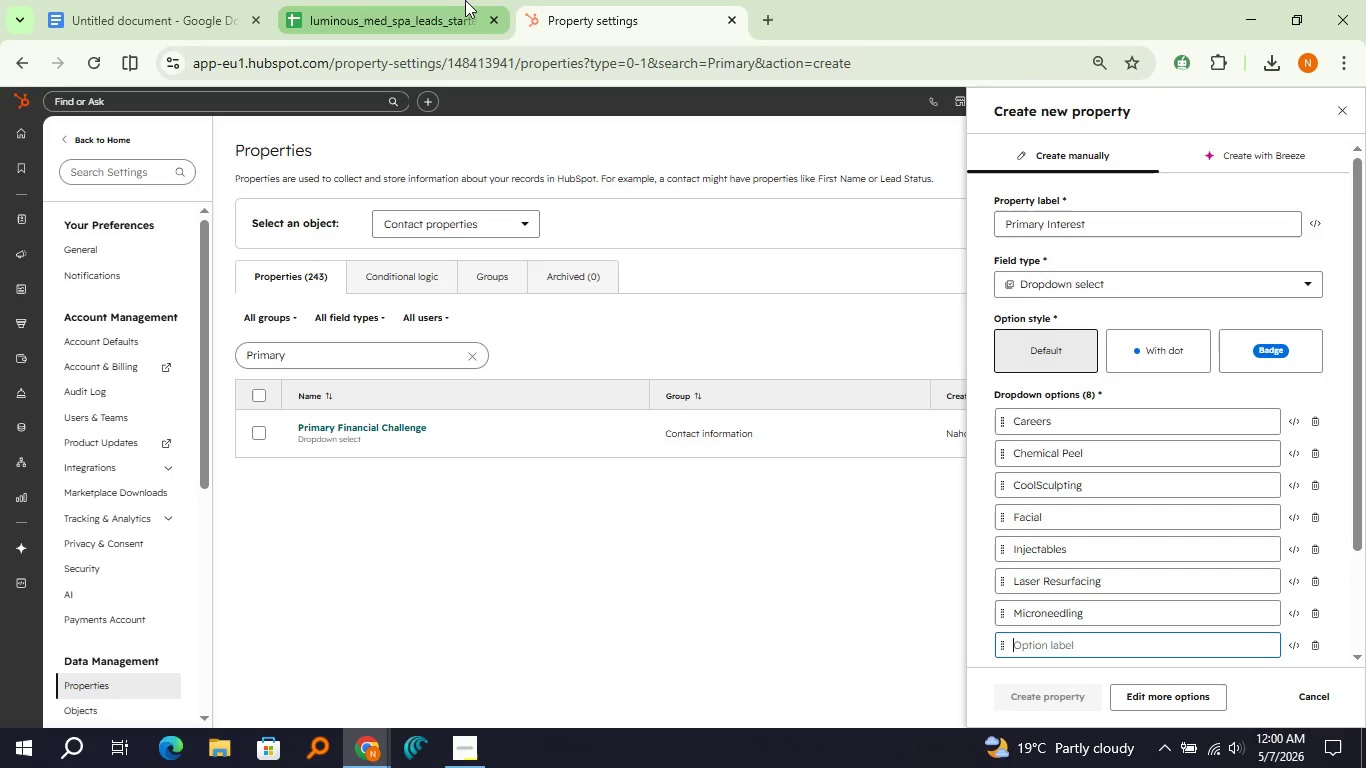 
left_click([446, 0])
 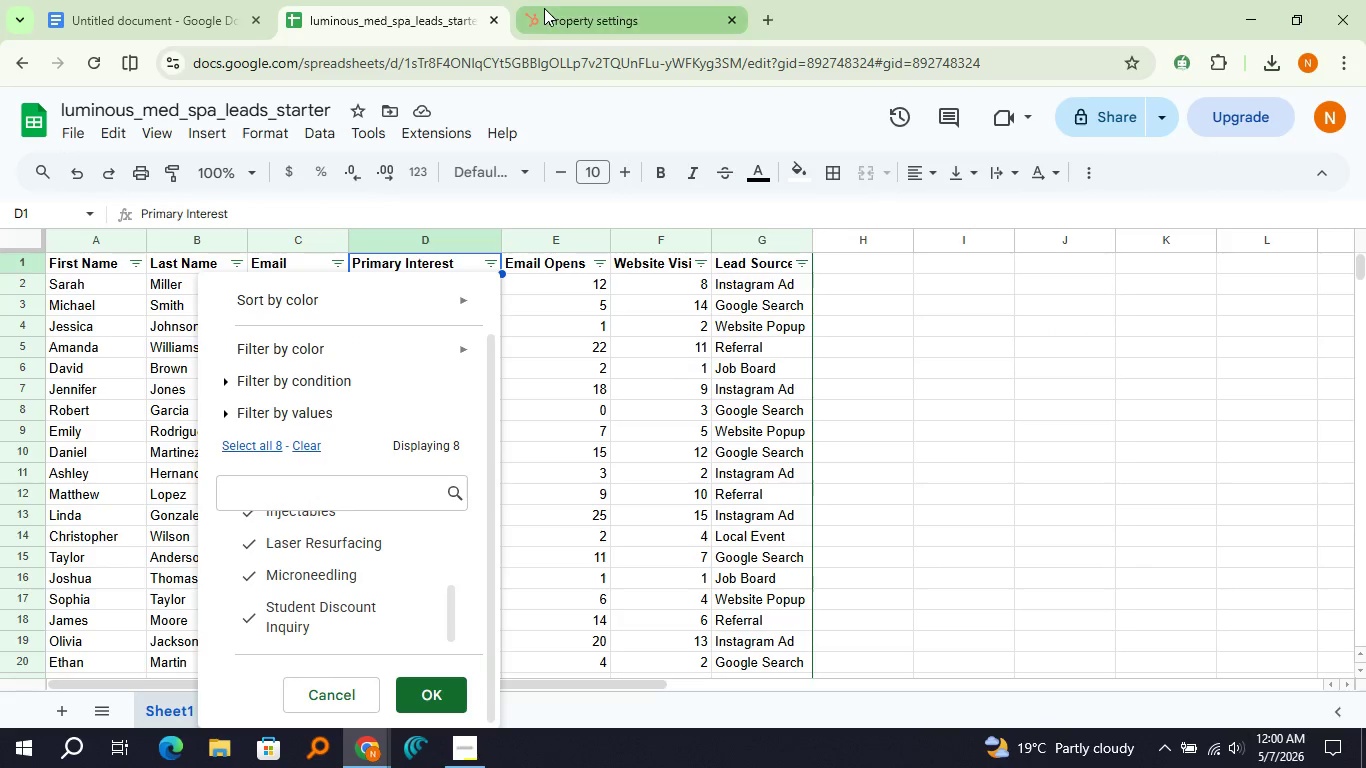 
left_click([544, 8])
 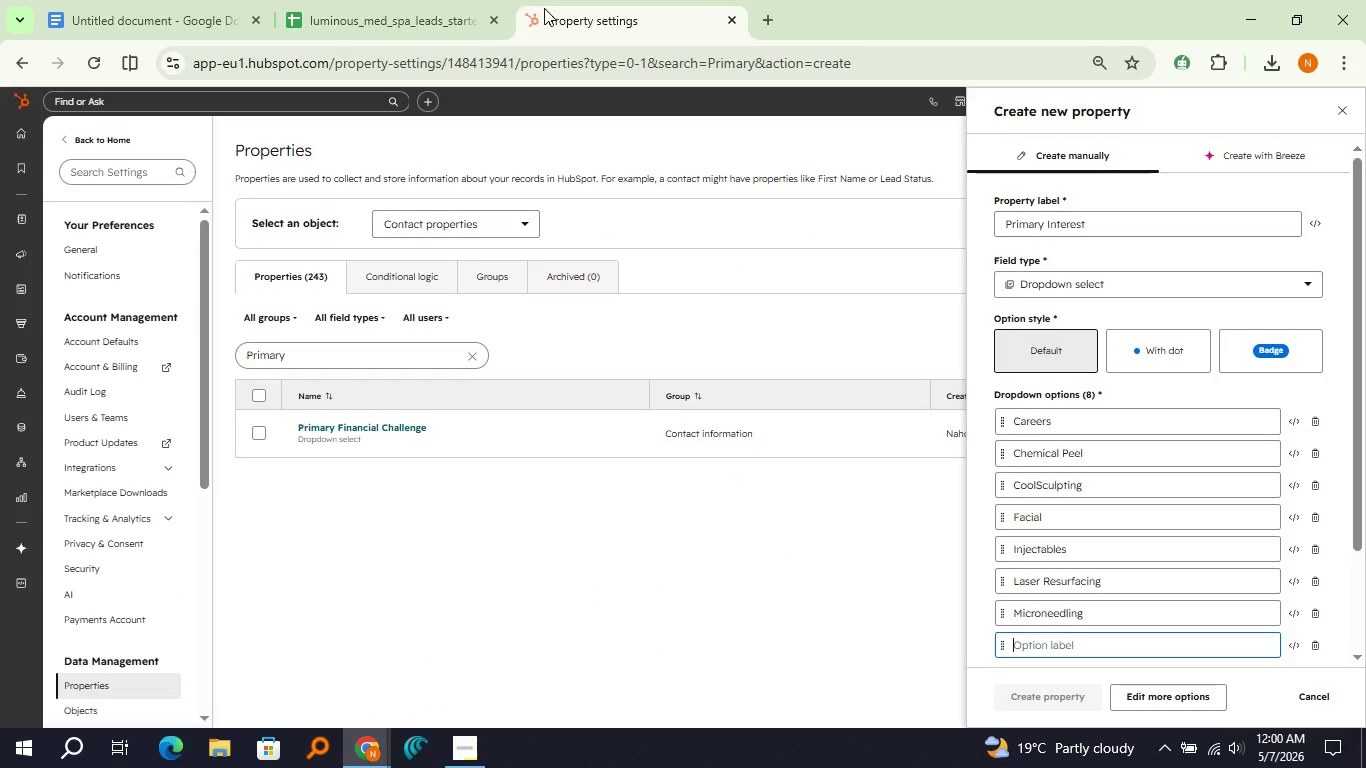 
type(Student discount Inquiry)
 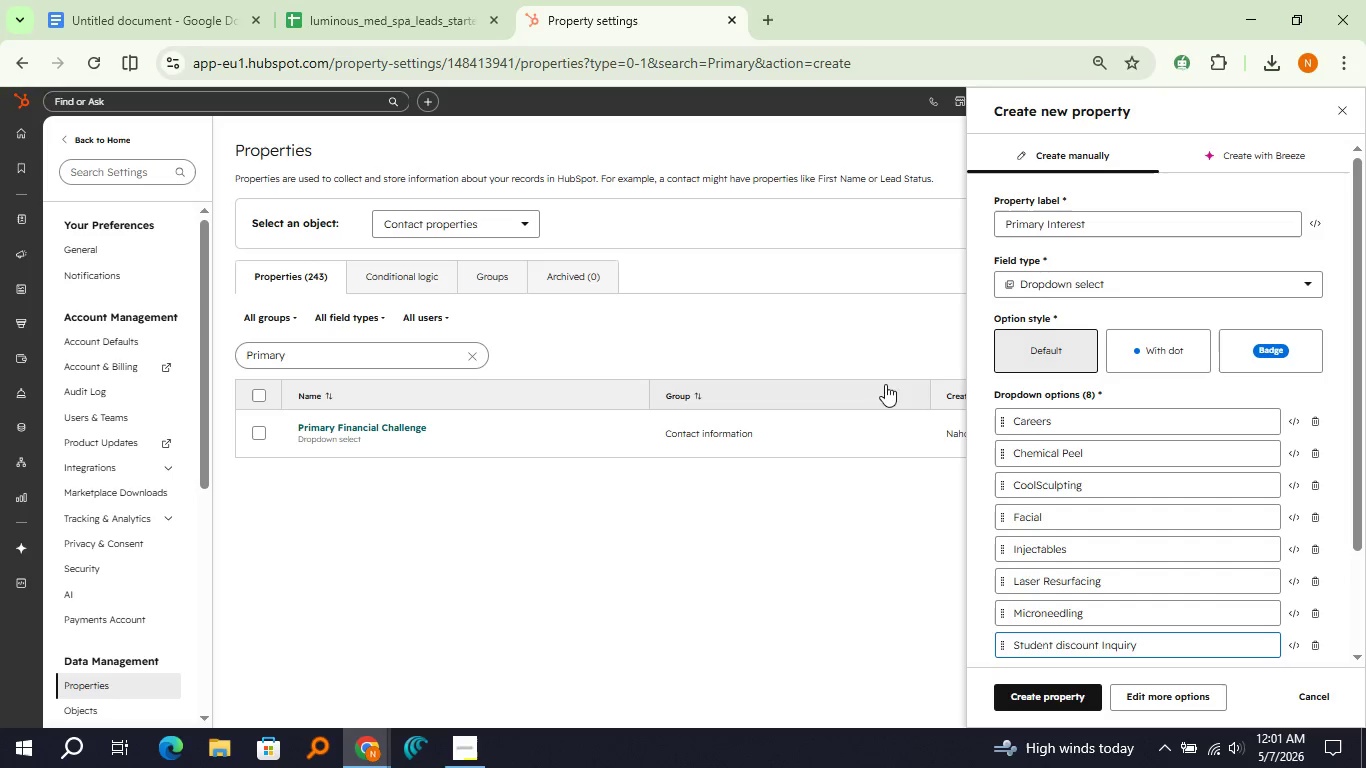 
left_click([416, 0])
 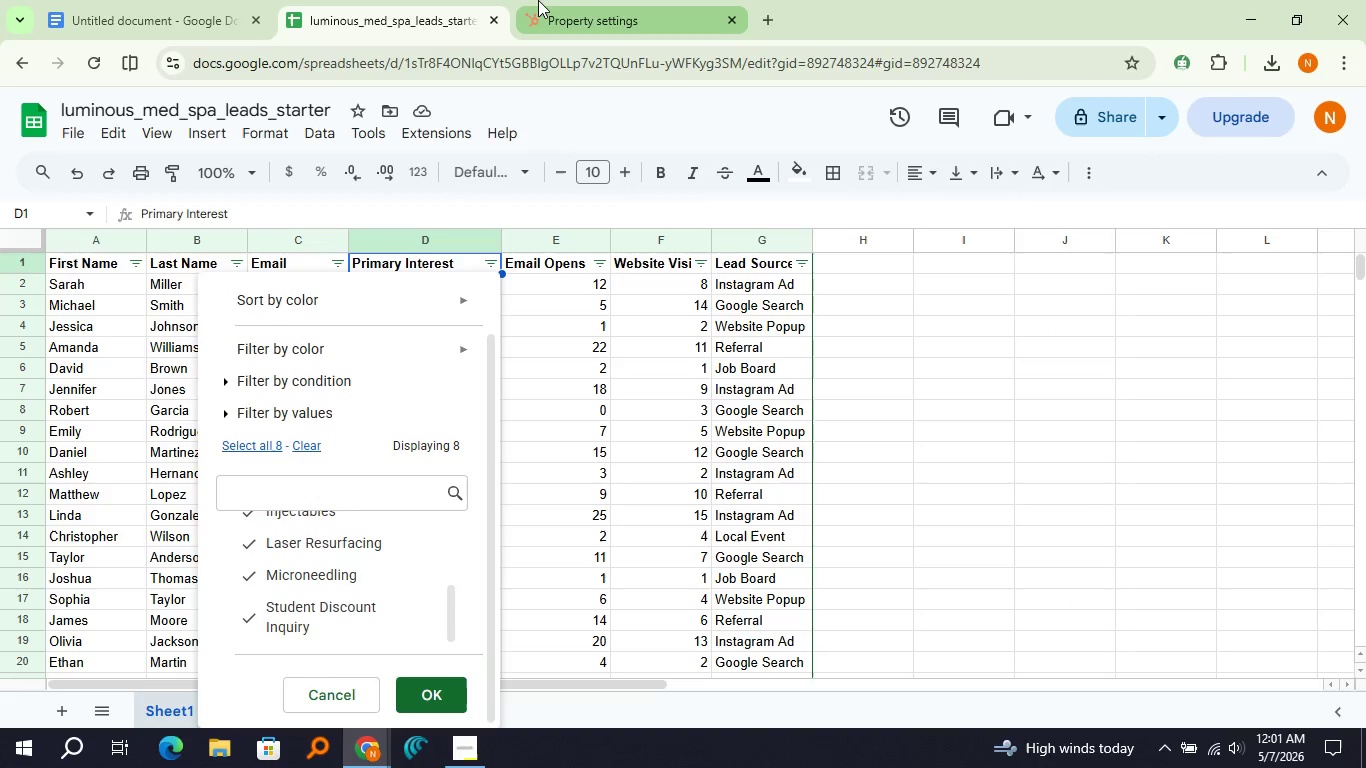 
left_click([538, 0])
 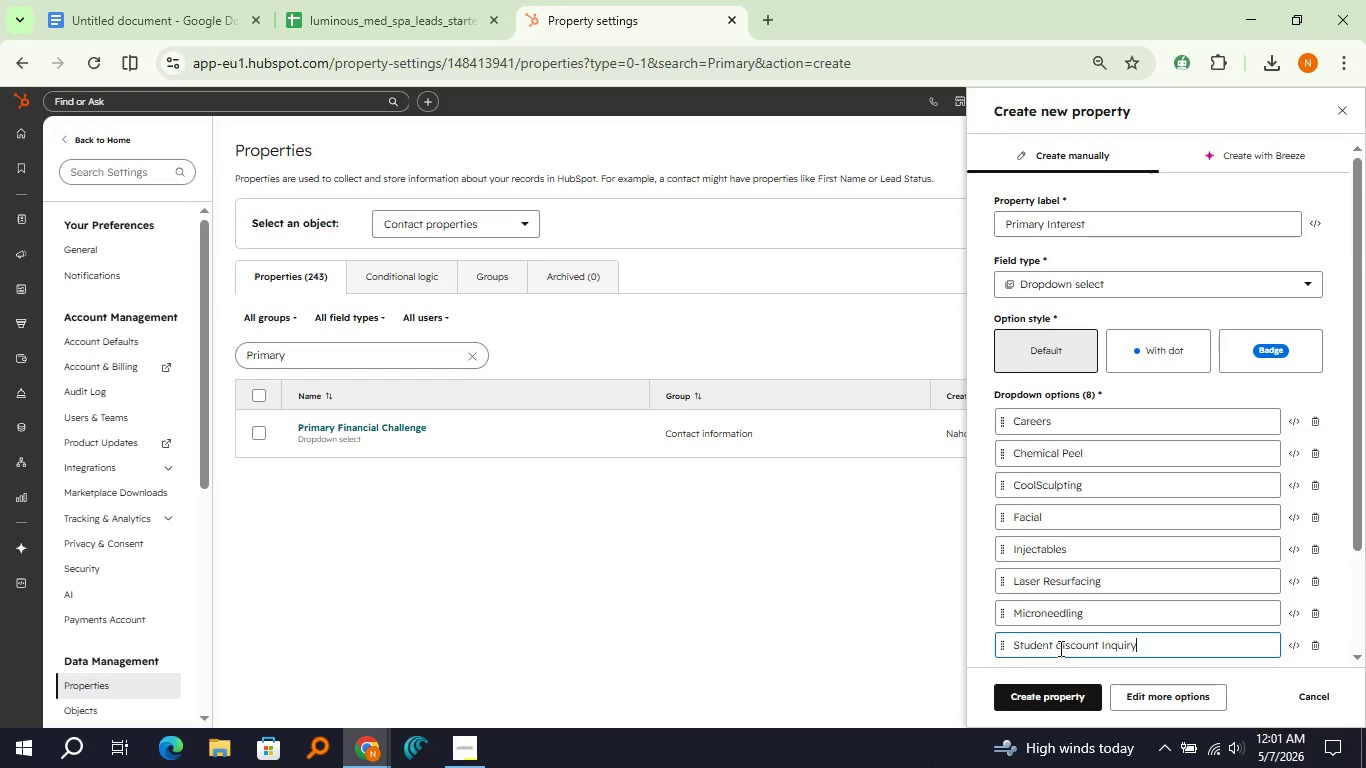 
left_click([1059, 647])
 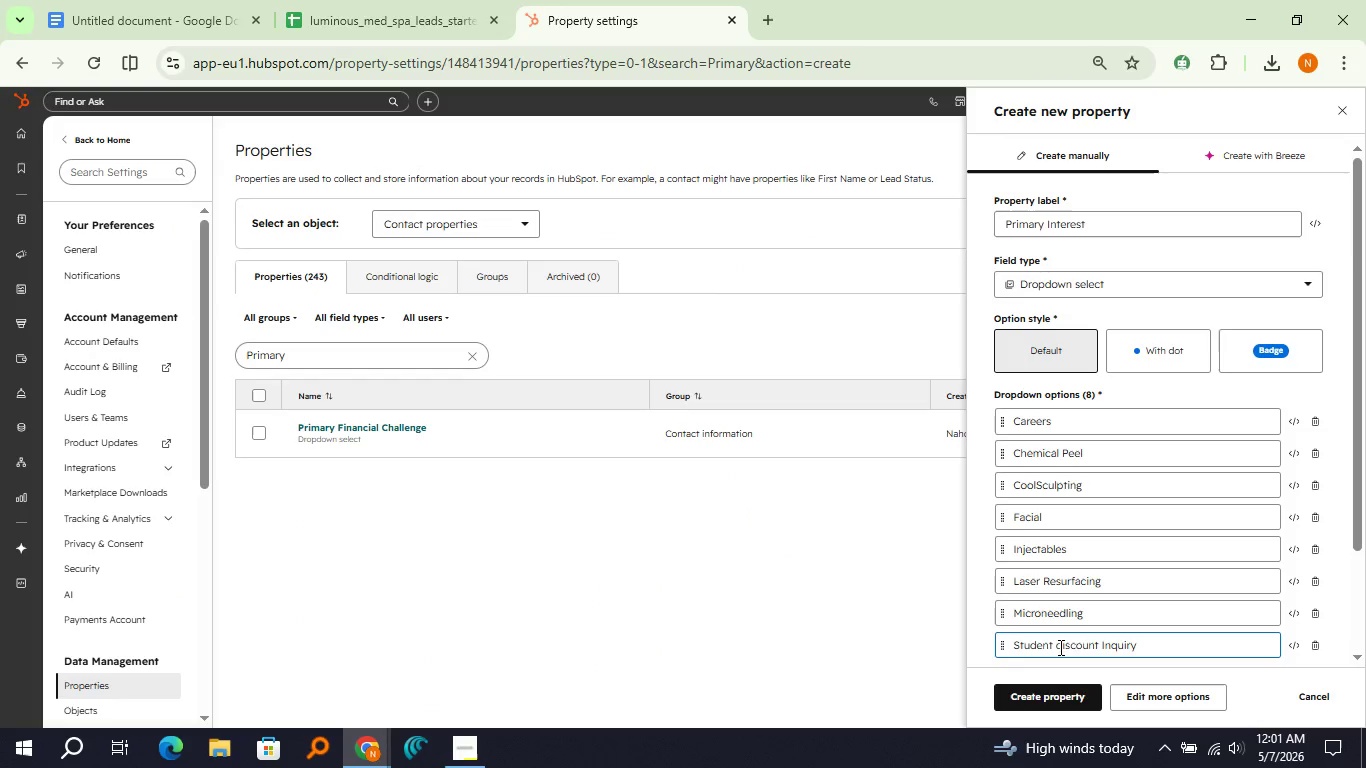 
key(Backspace)
 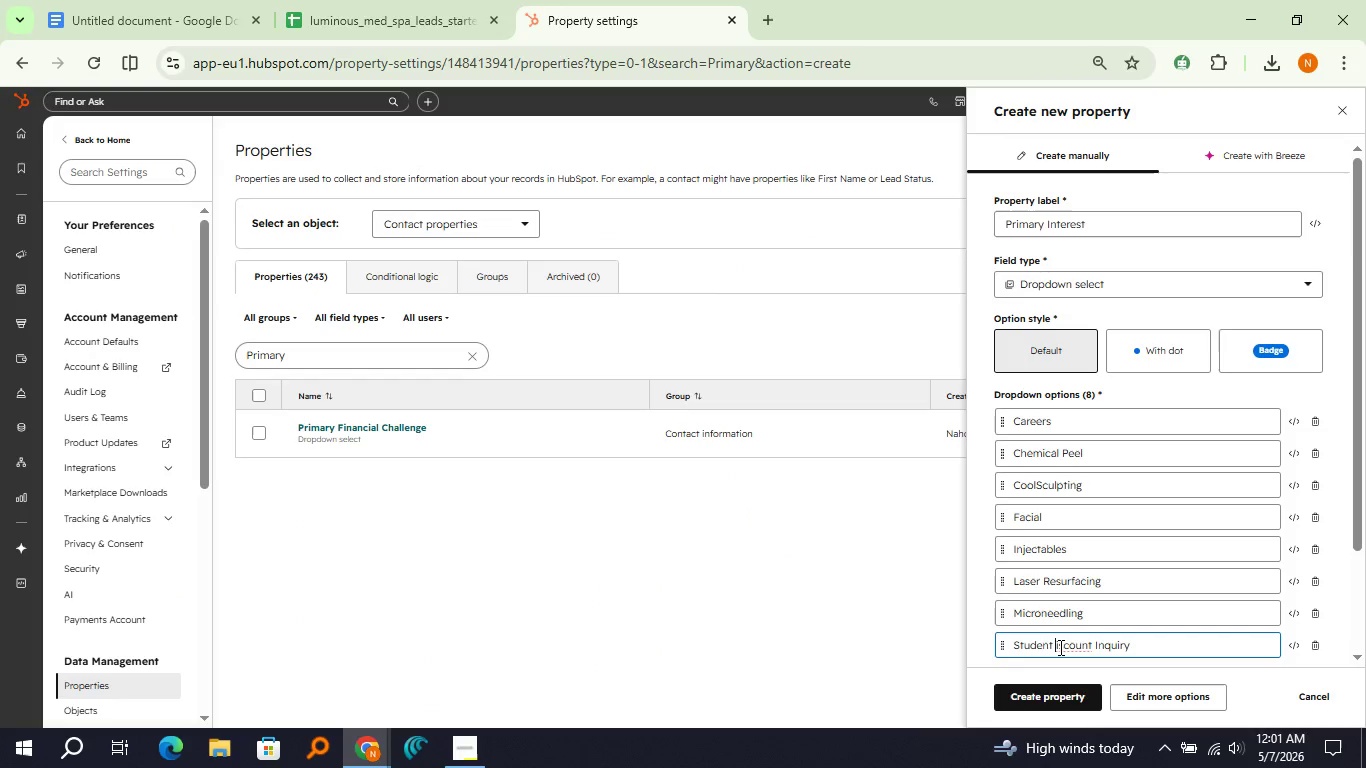 
key(Shift+ShiftLeft)
 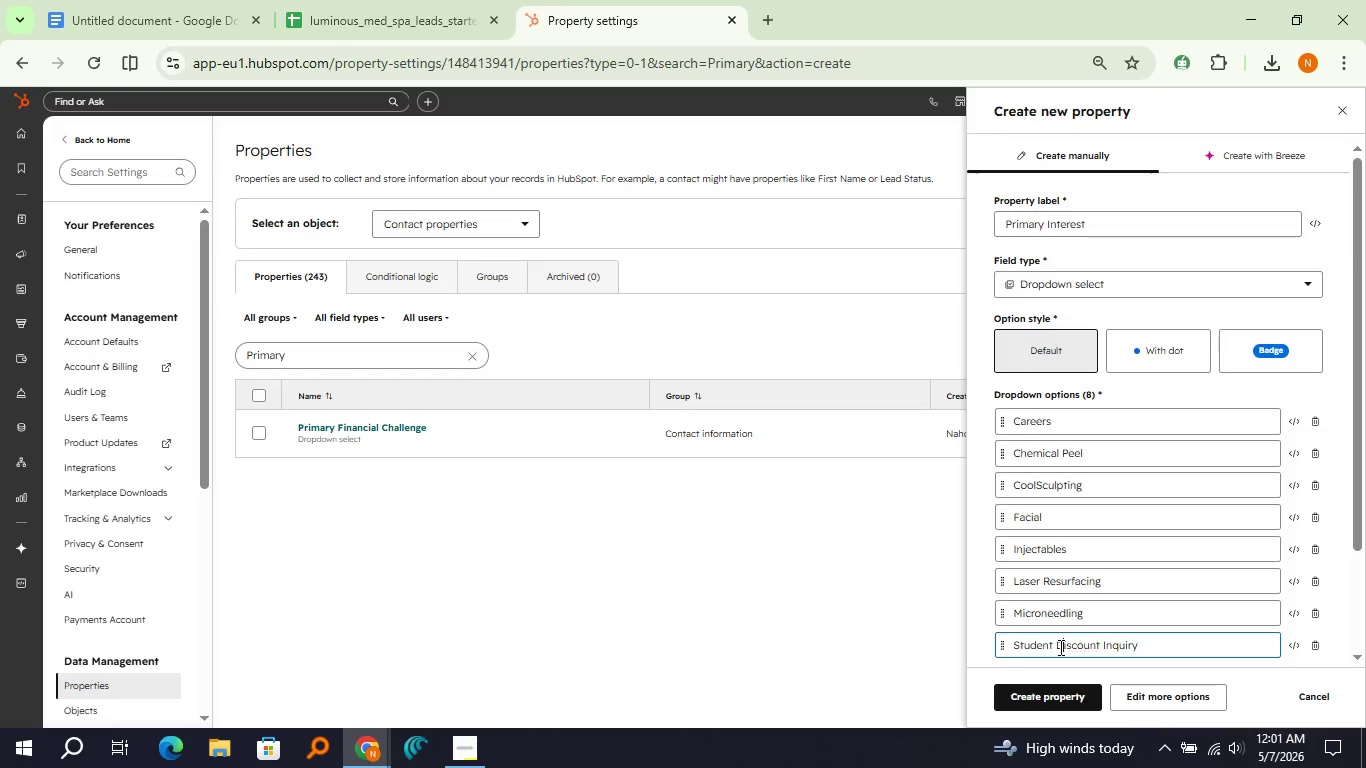 
key(Shift+D)
 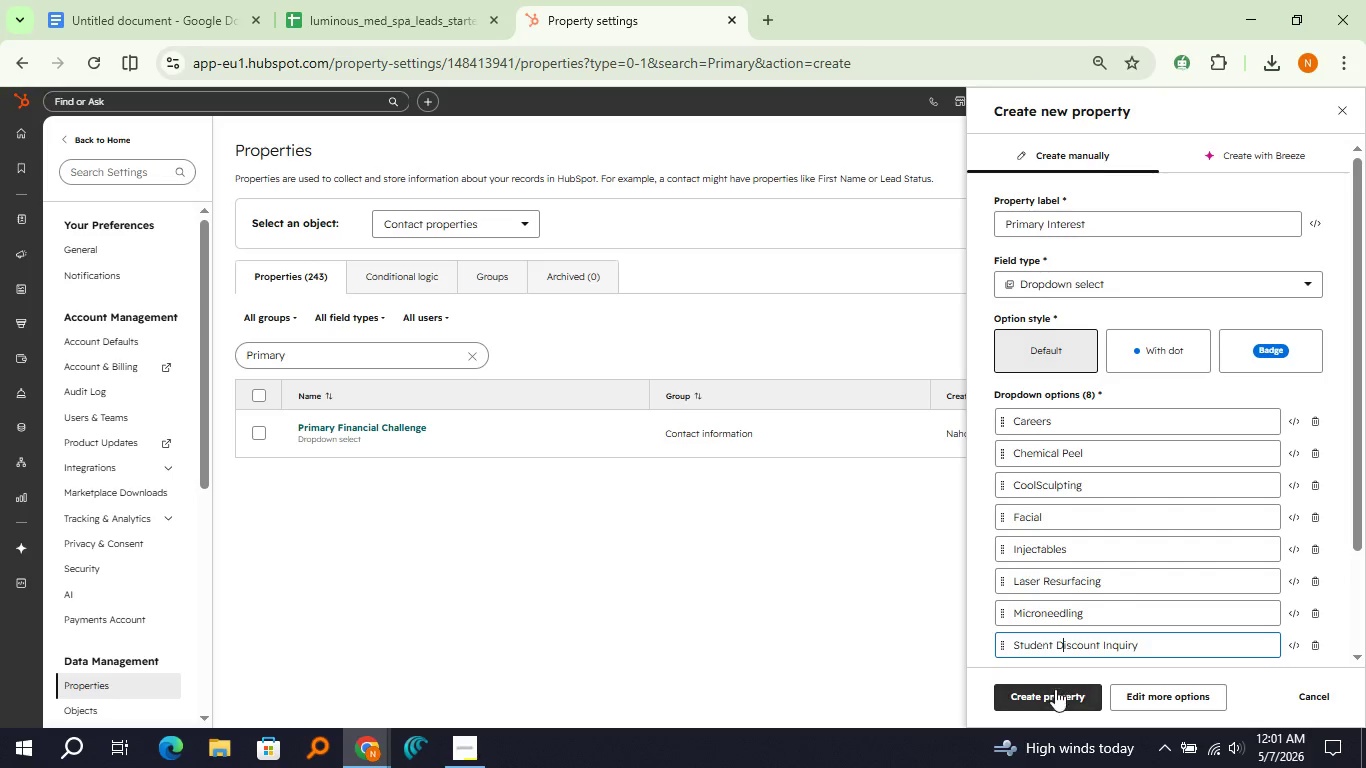 
left_click([1055, 689])
 